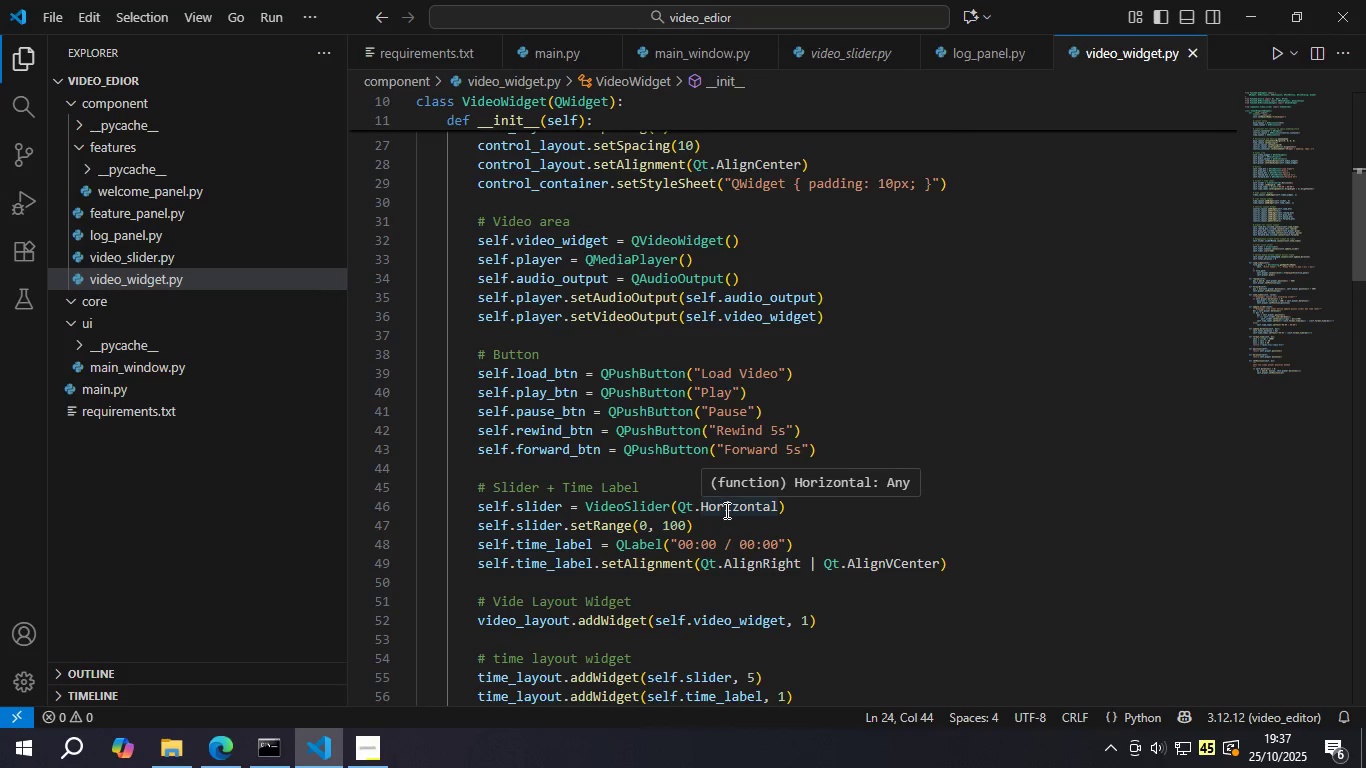 
double_click([725, 510])
 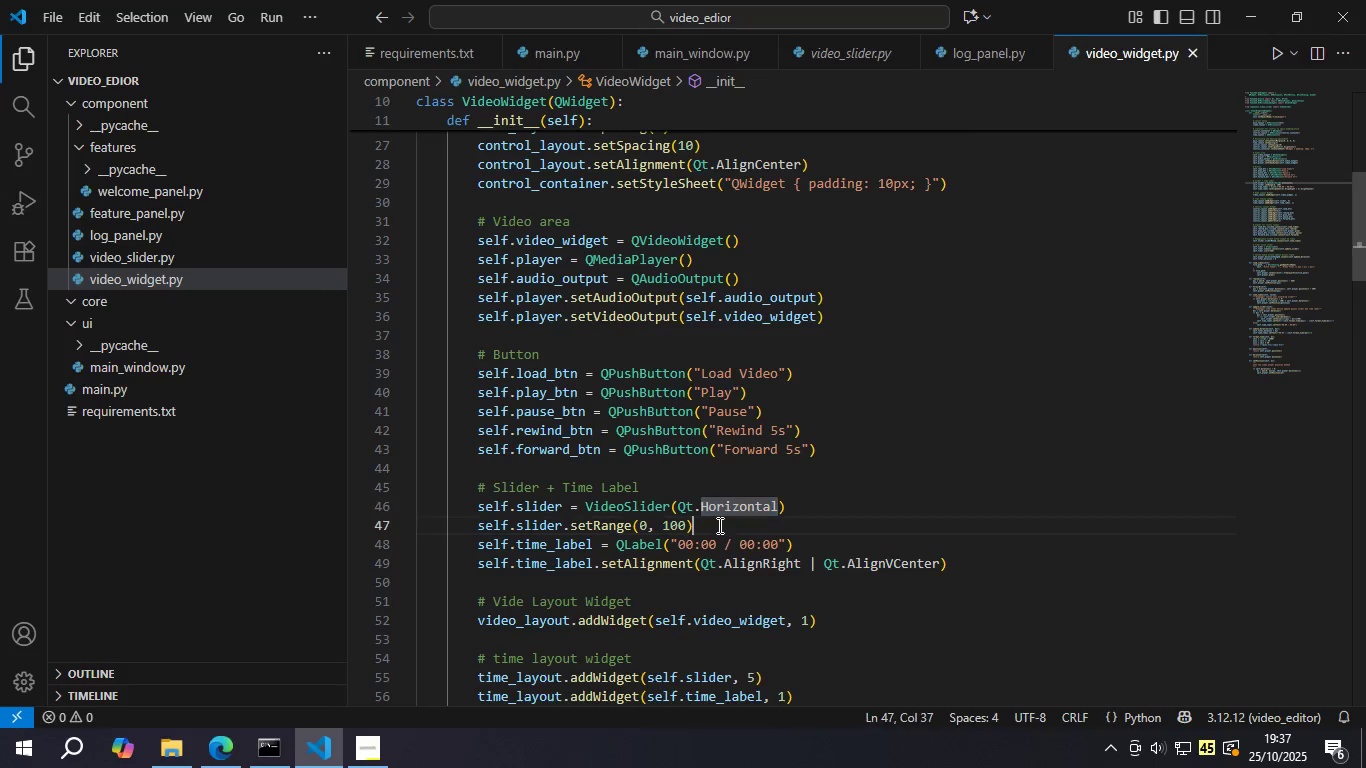 
left_click([718, 525])
 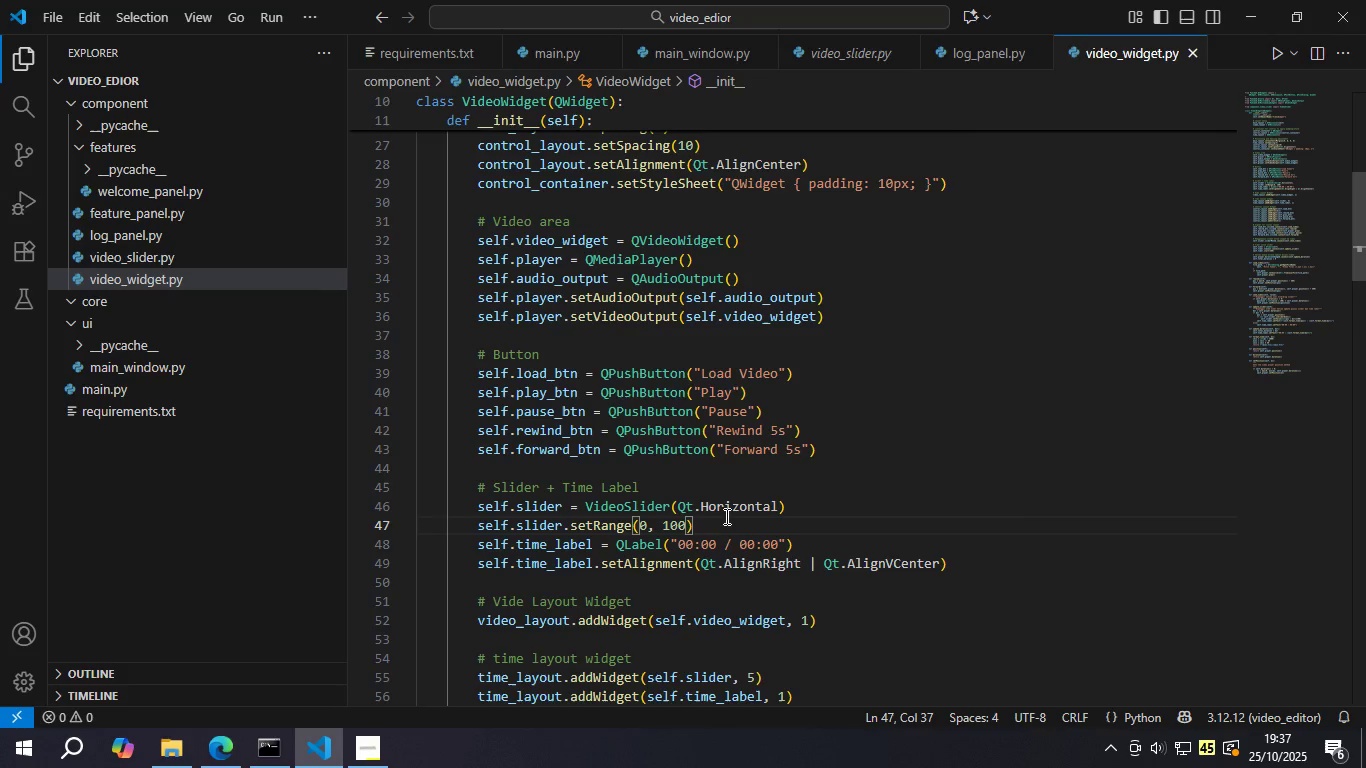 
scroll: coordinate [776, 480], scroll_direction: down, amount: 3.0
 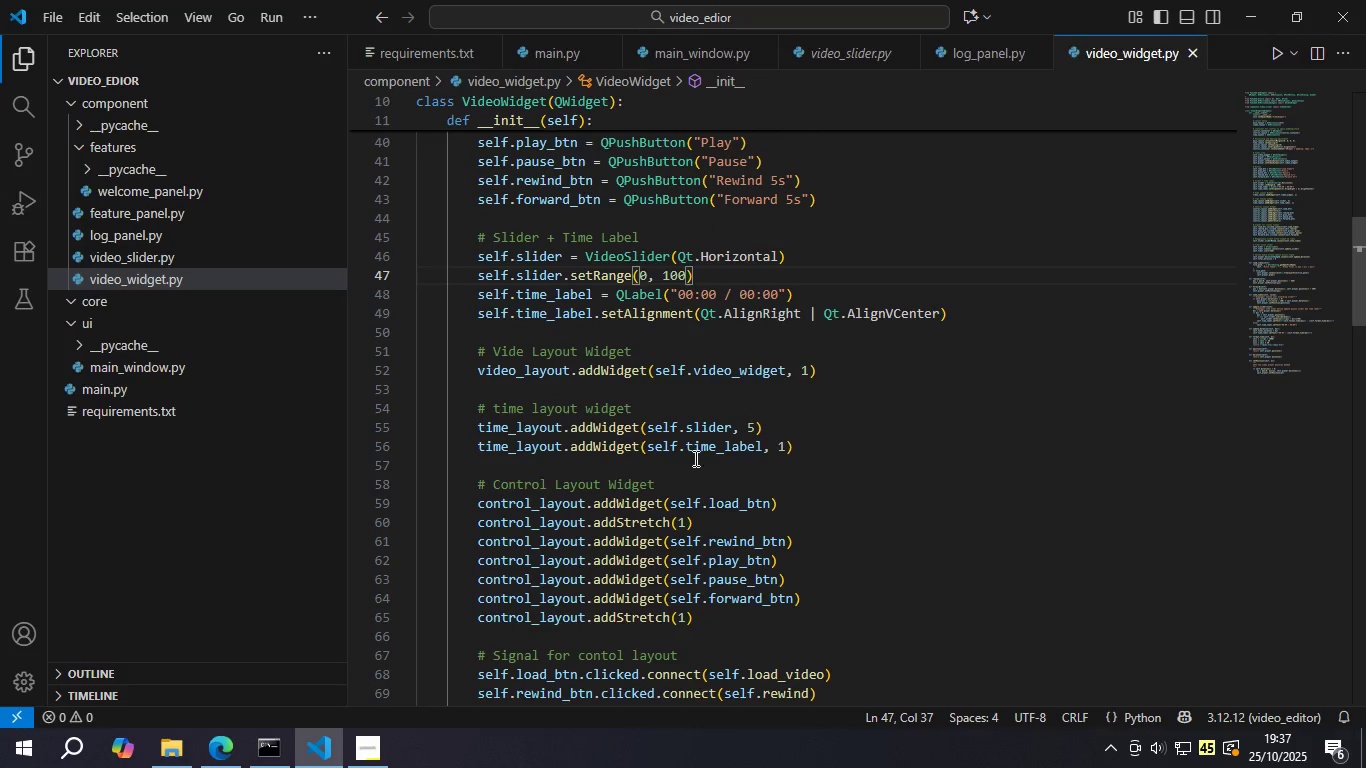 
double_click([526, 375])
 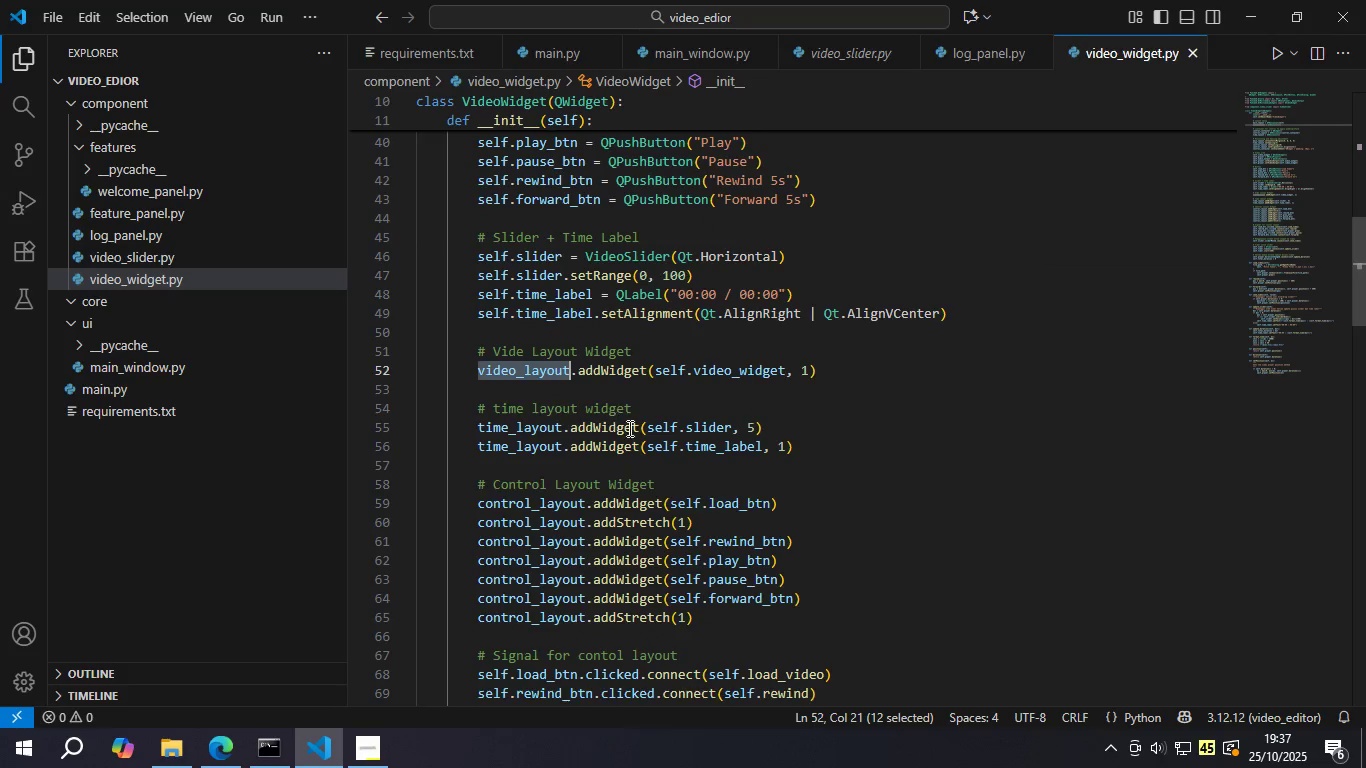 
scroll: coordinate [630, 430], scroll_direction: up, amount: 11.0
 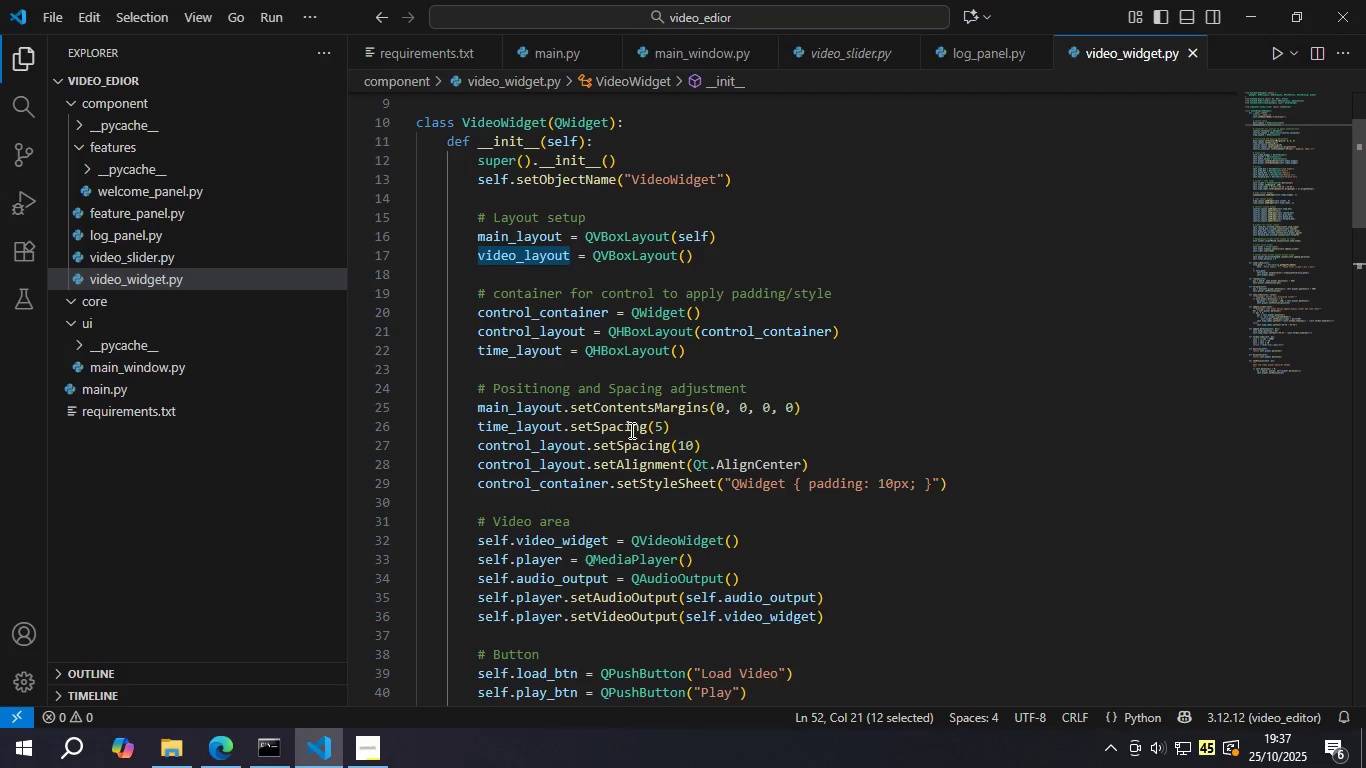 
scroll: coordinate [630, 430], scroll_direction: down, amount: 10.0
 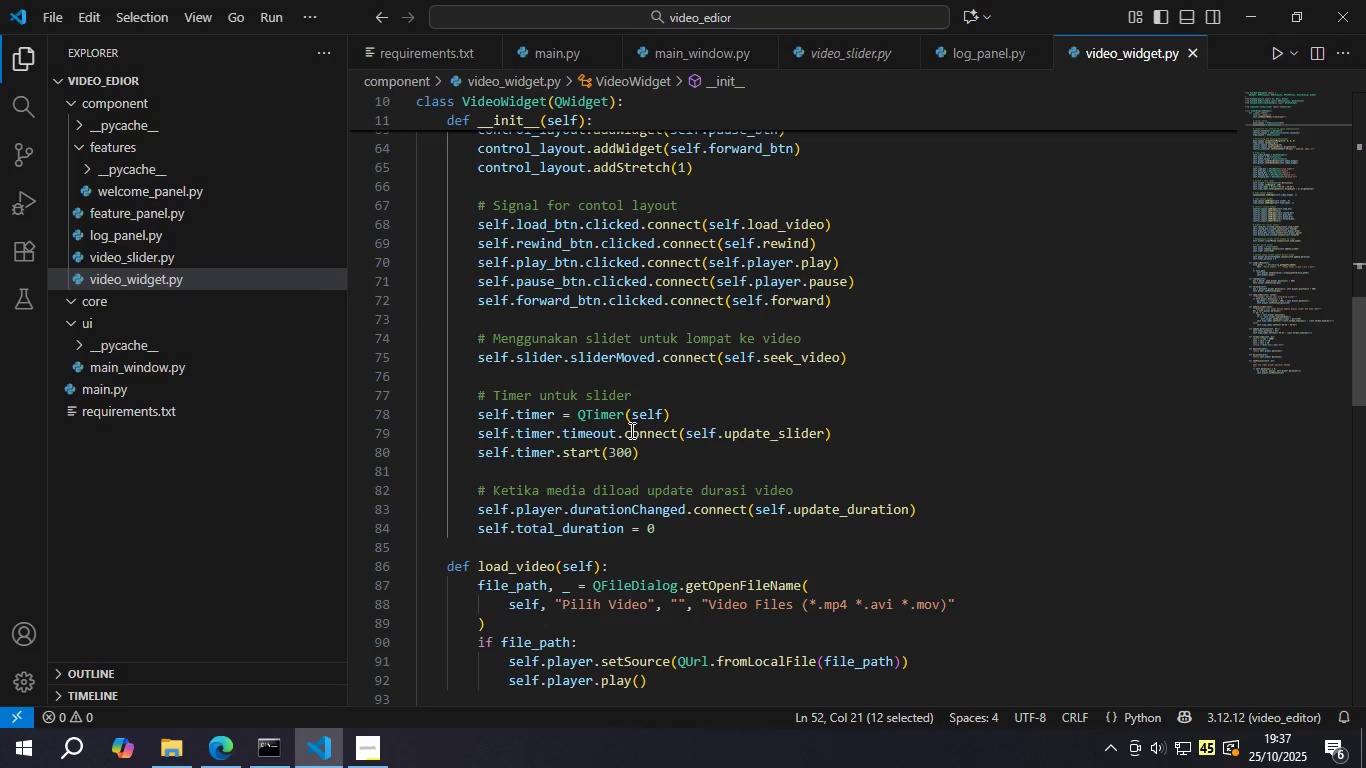 
wait(8.47)
 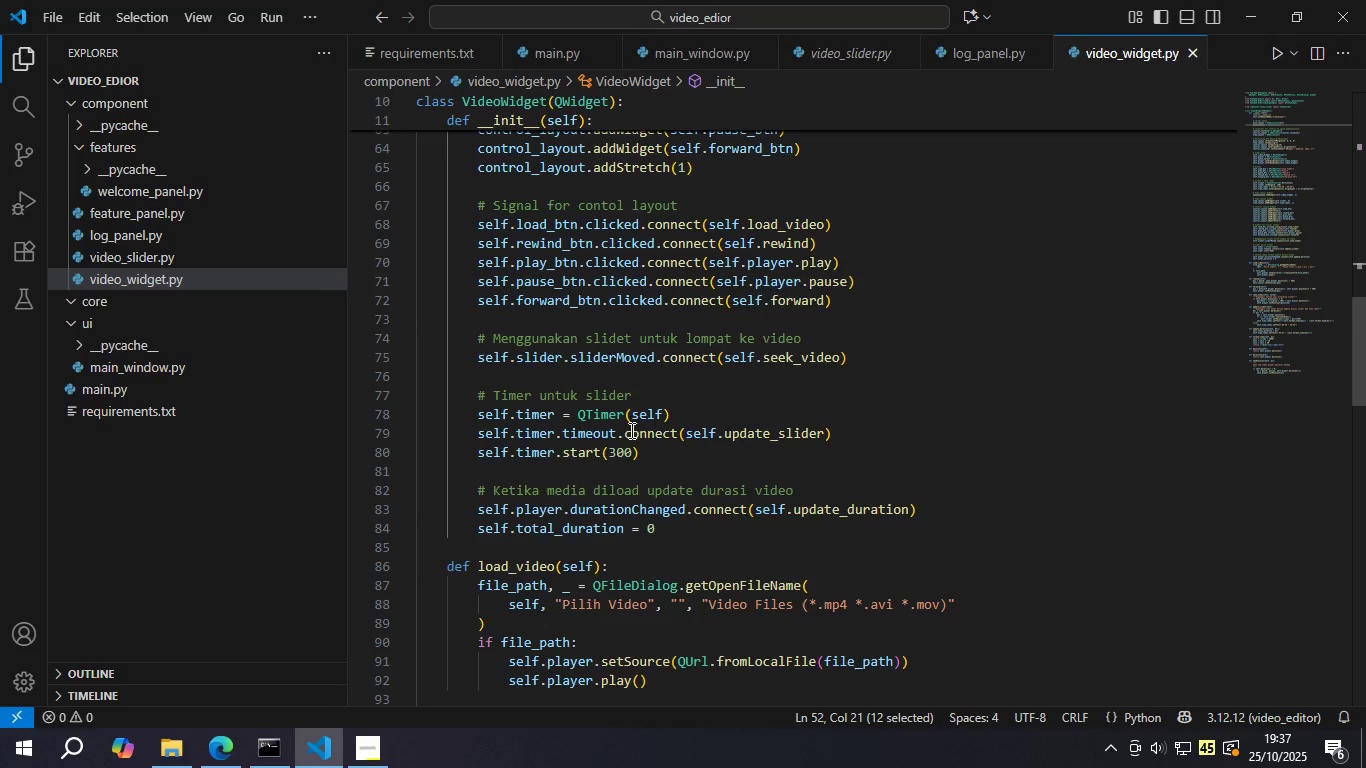 
left_click([626, 378])
 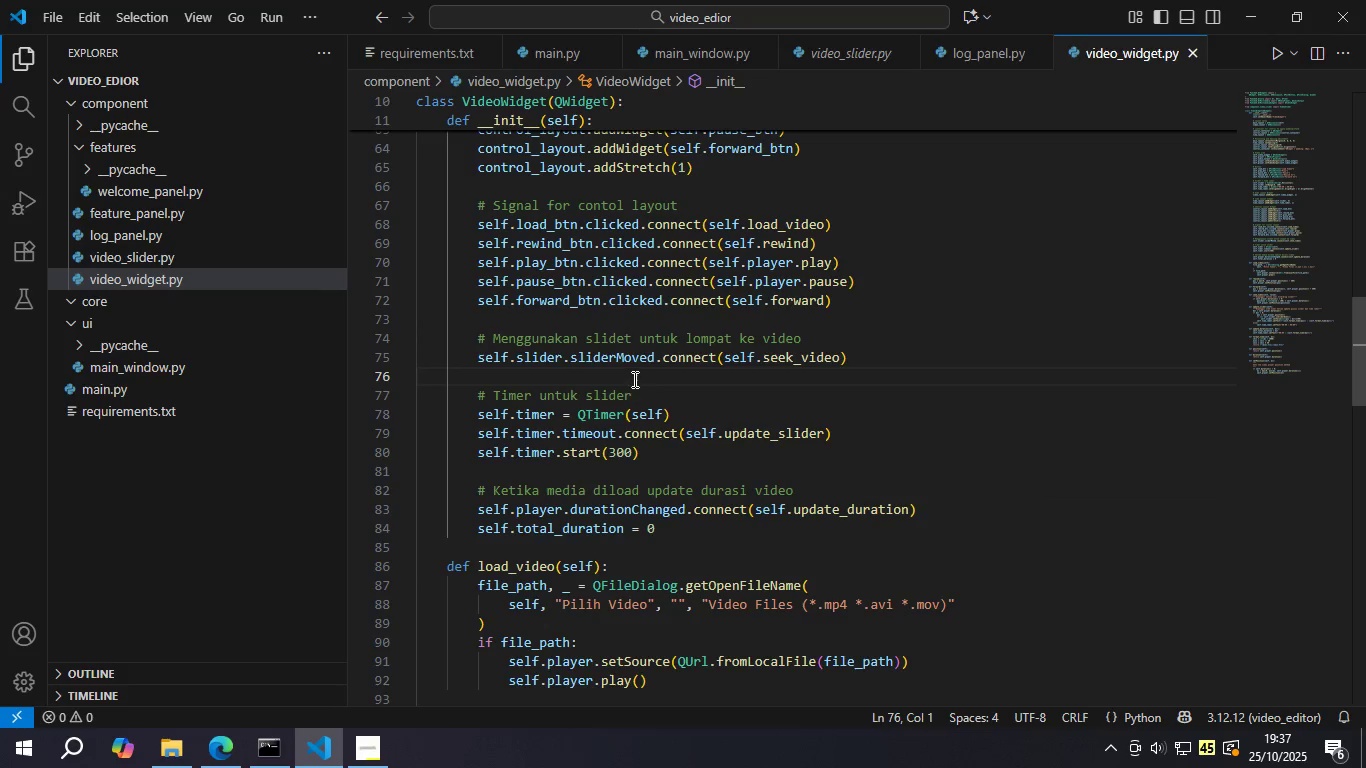 
left_click([663, 183])
 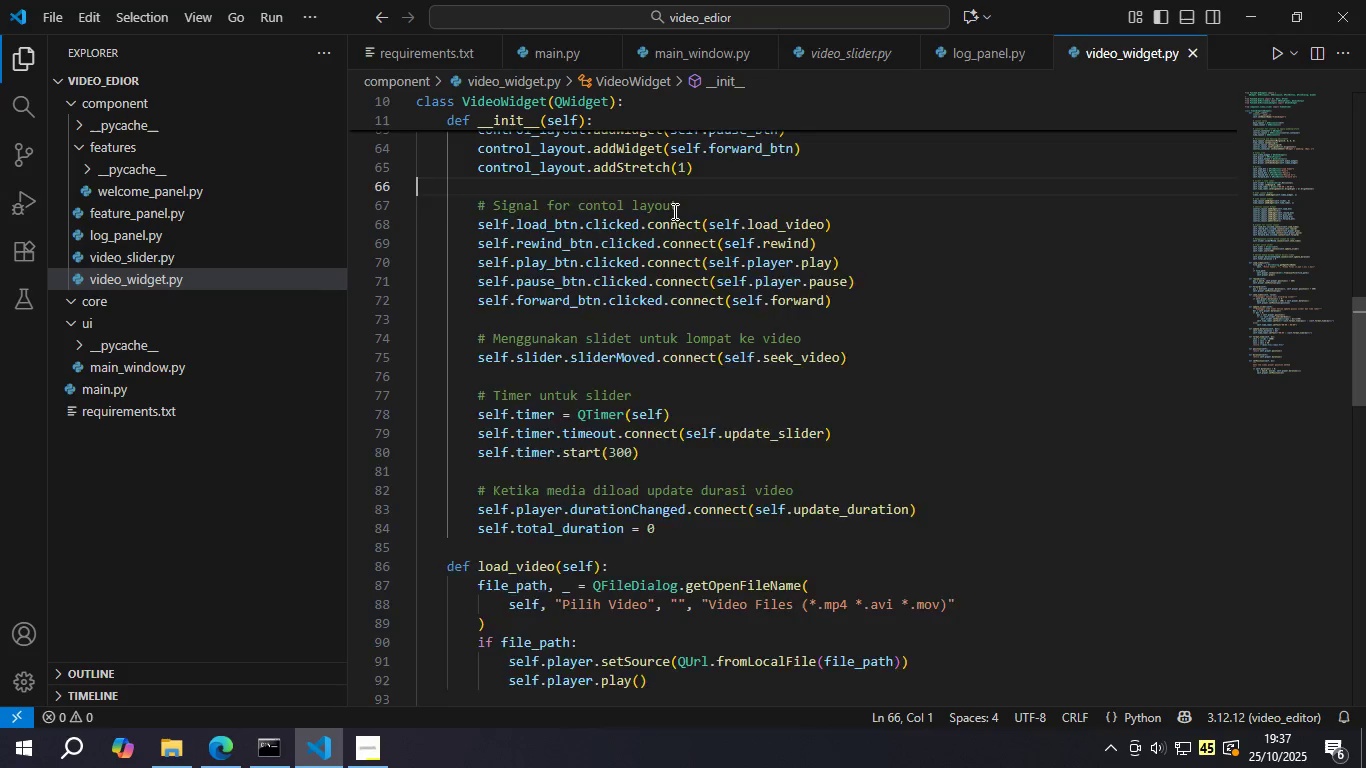 
scroll: coordinate [673, 234], scroll_direction: up, amount: 6.0
 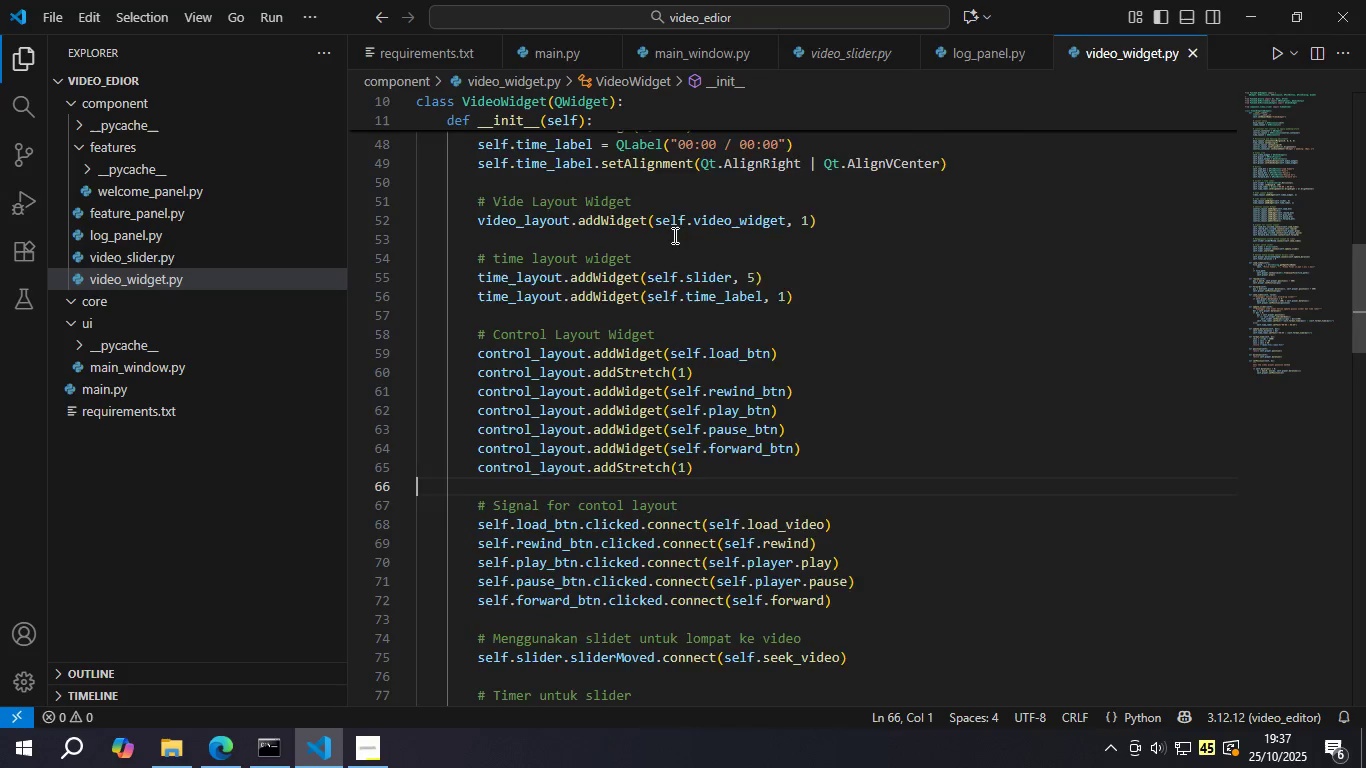 
scroll: coordinate [665, 285], scroll_direction: down, amount: 3.0
 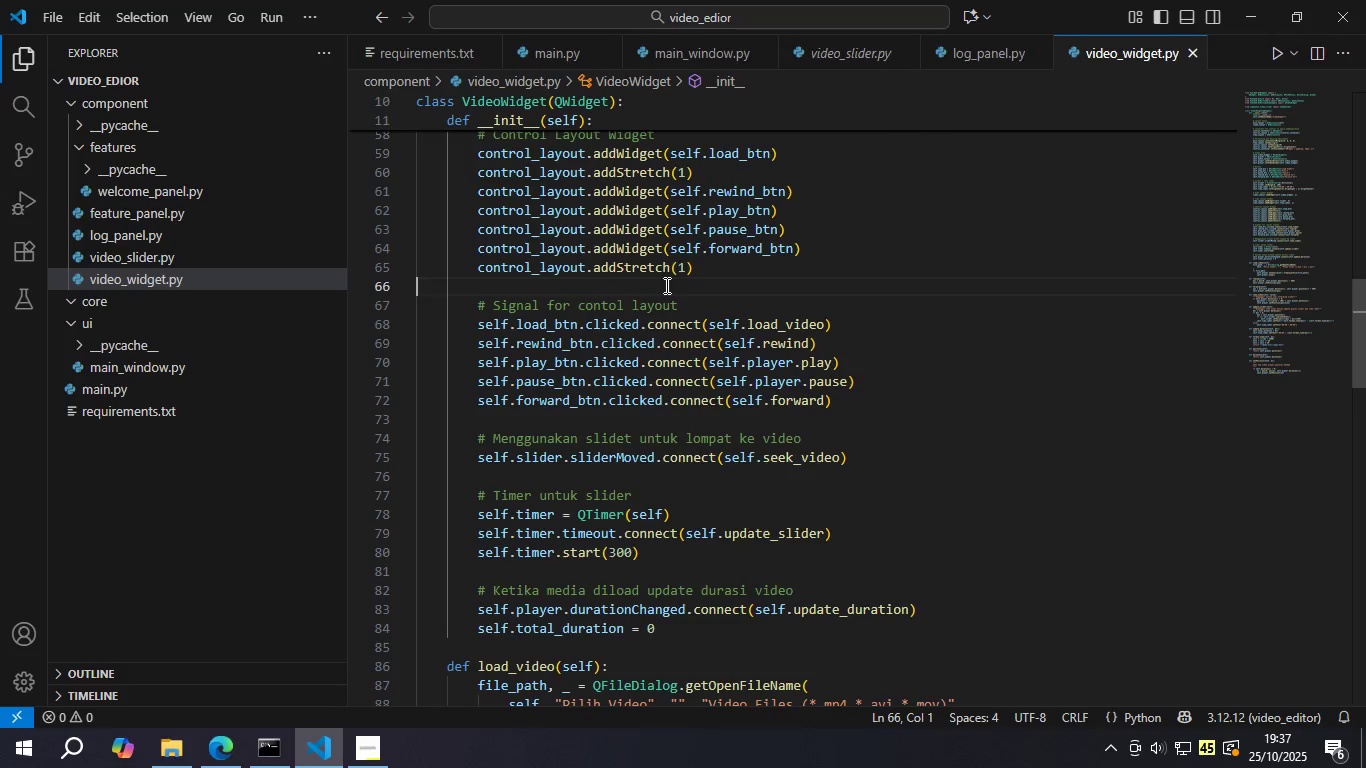 
scroll: coordinate [665, 285], scroll_direction: up, amount: 2.0
 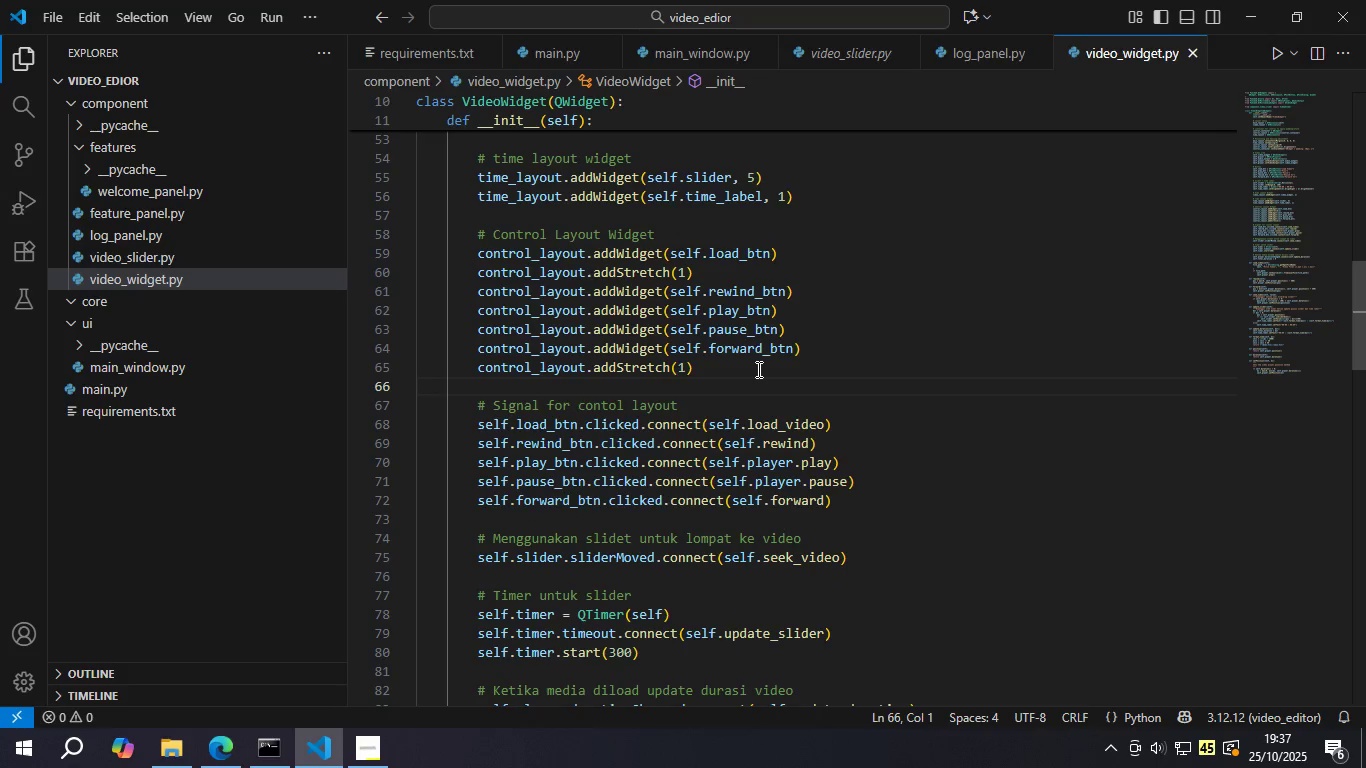 
scroll: coordinate [757, 369], scroll_direction: down, amount: 1.0
 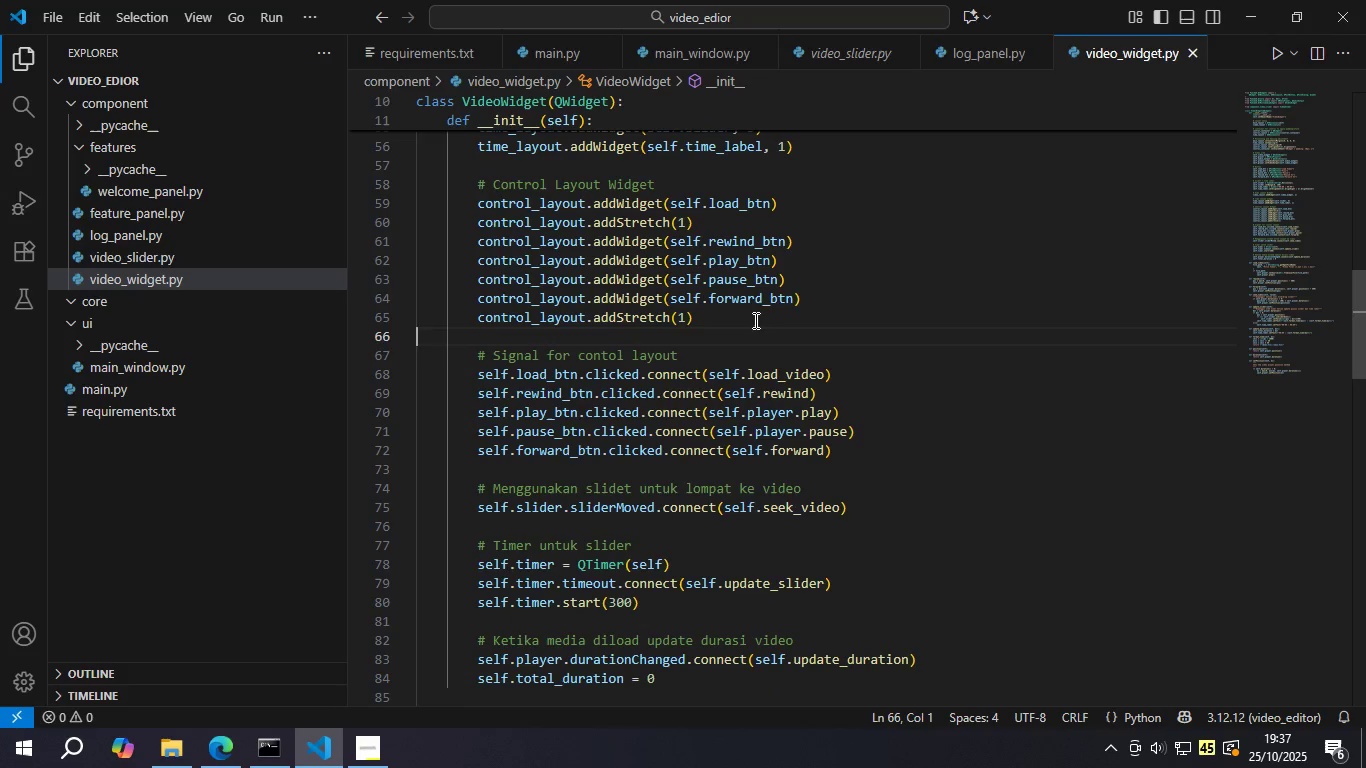 
left_click([754, 320])
 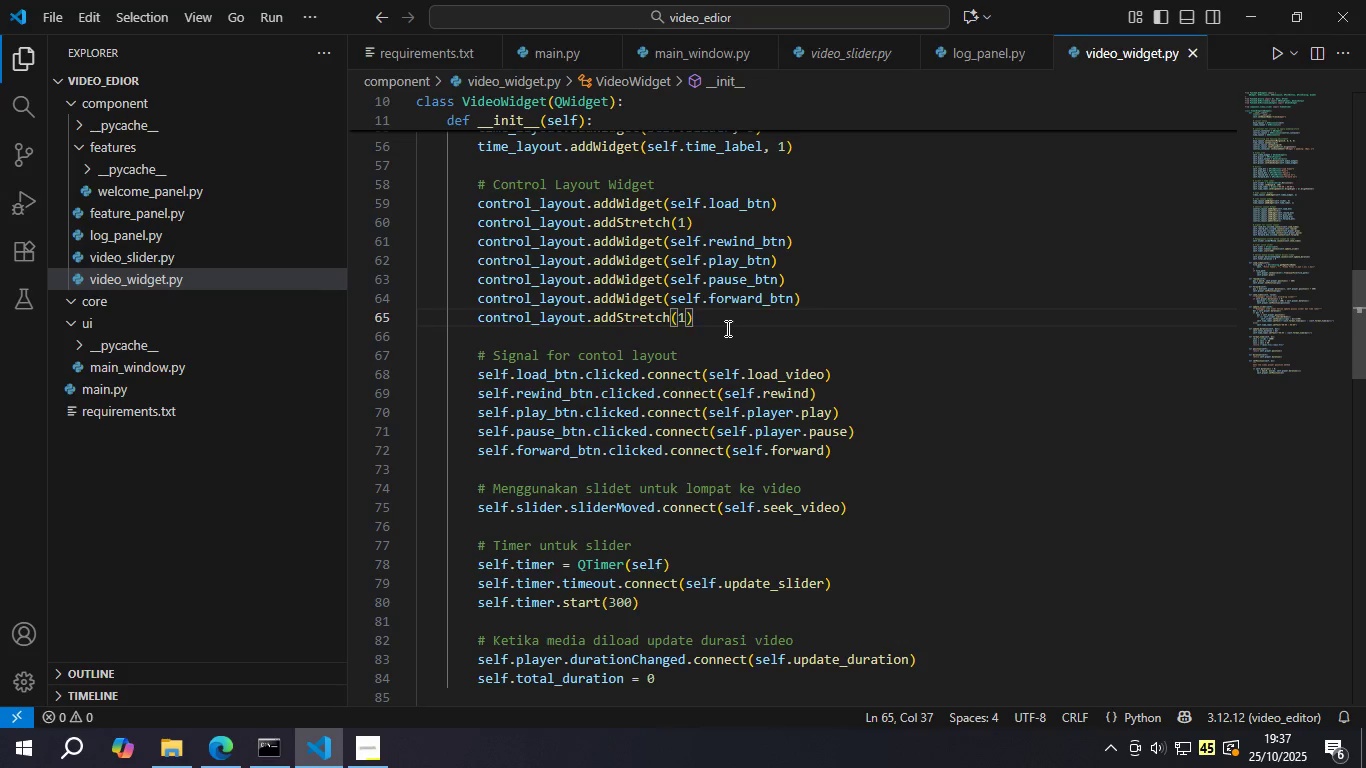 
key(Enter)
 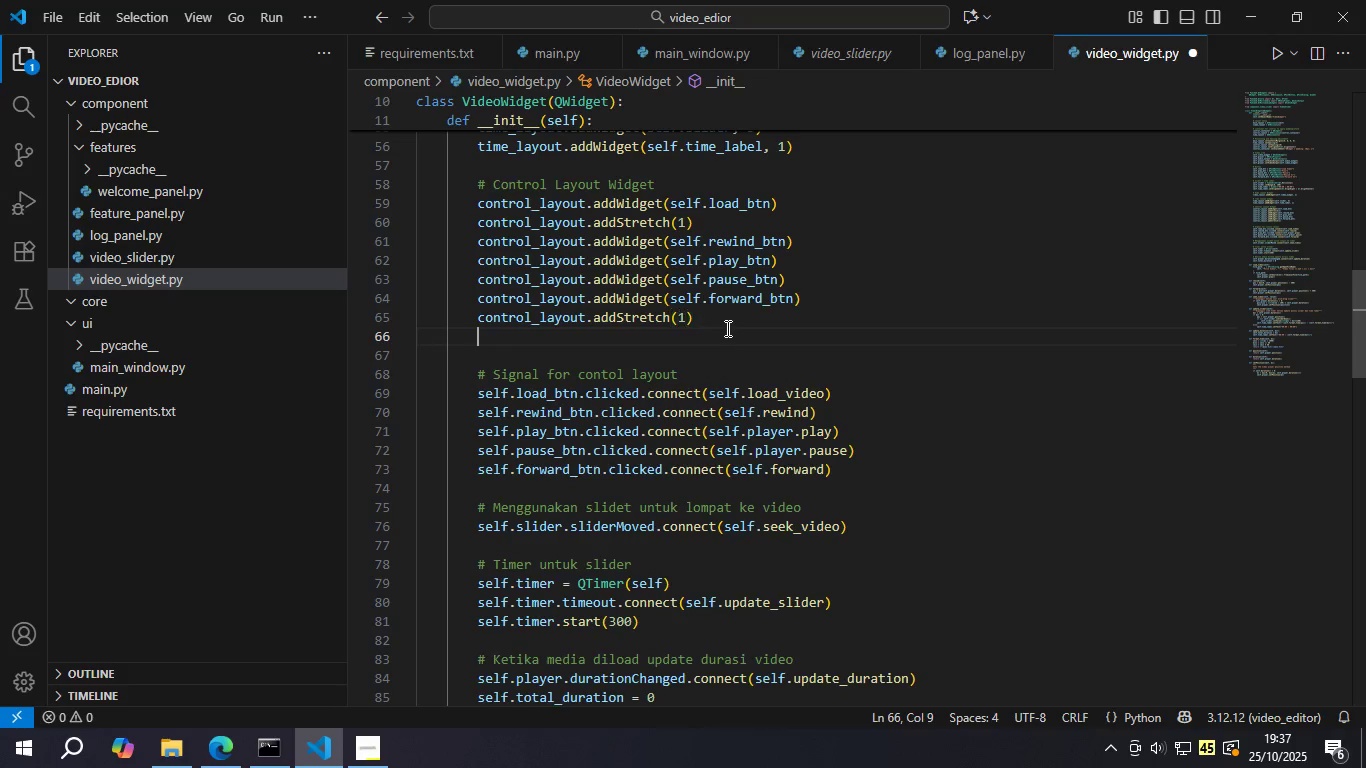 
key(Enter)
 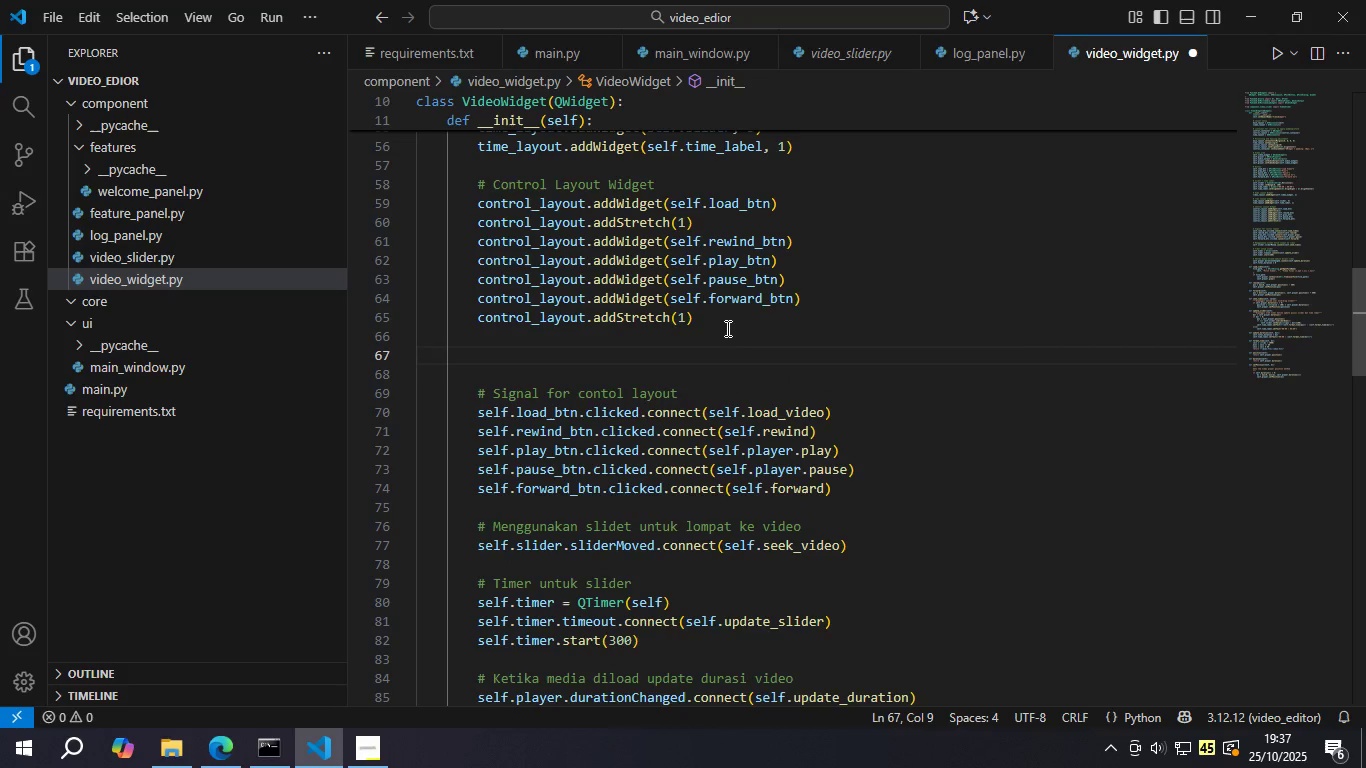 
type(# Main layot )
 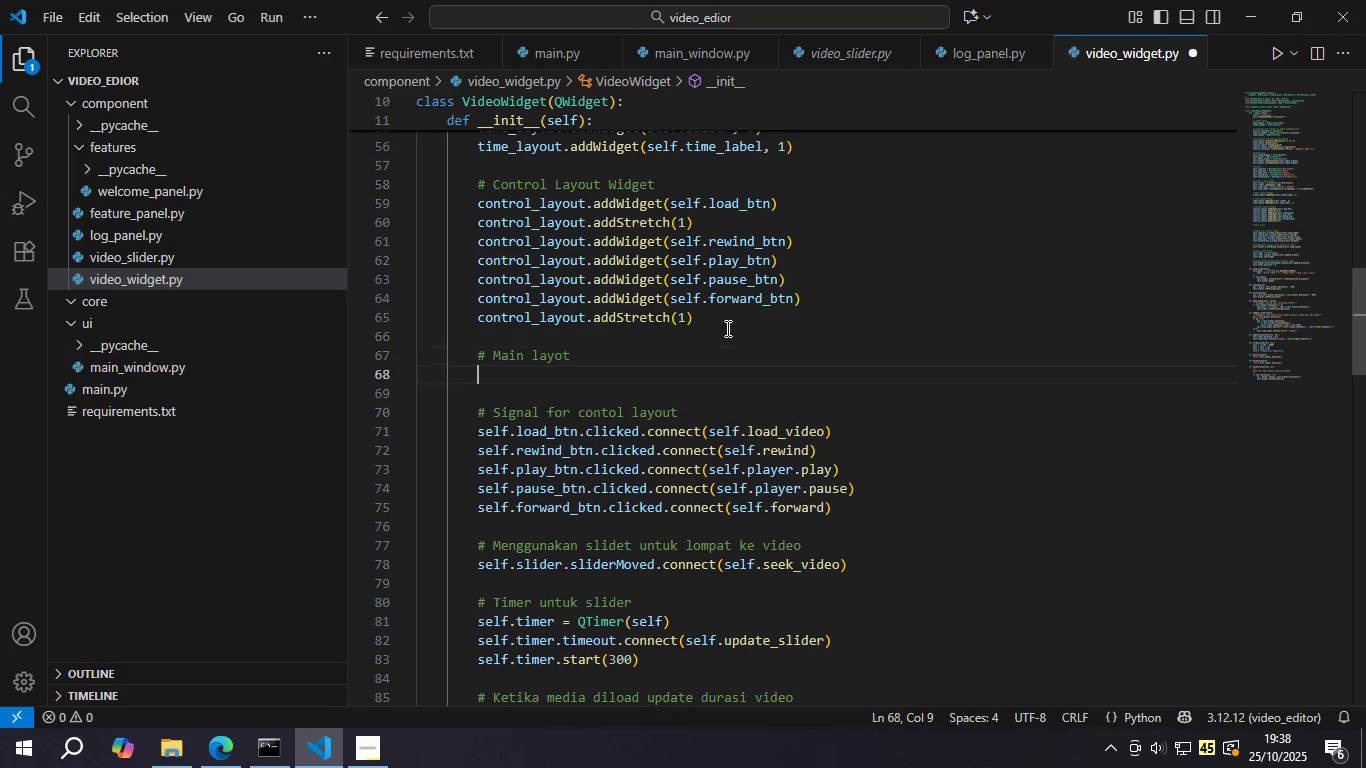 
key(Enter)
 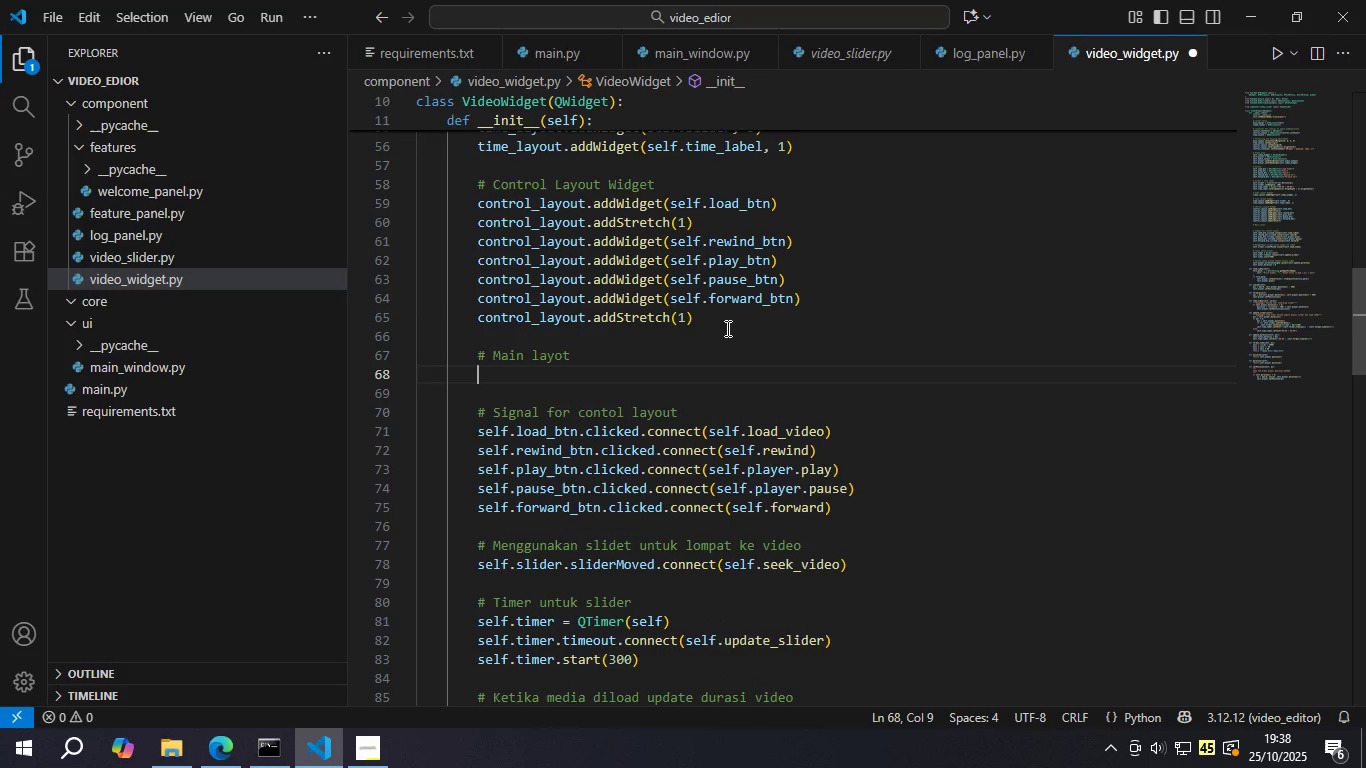 
key(Backspace)
key(Backspace)
key(Backspace)
key(Backspace)
key(Backspace)
type(ut )
 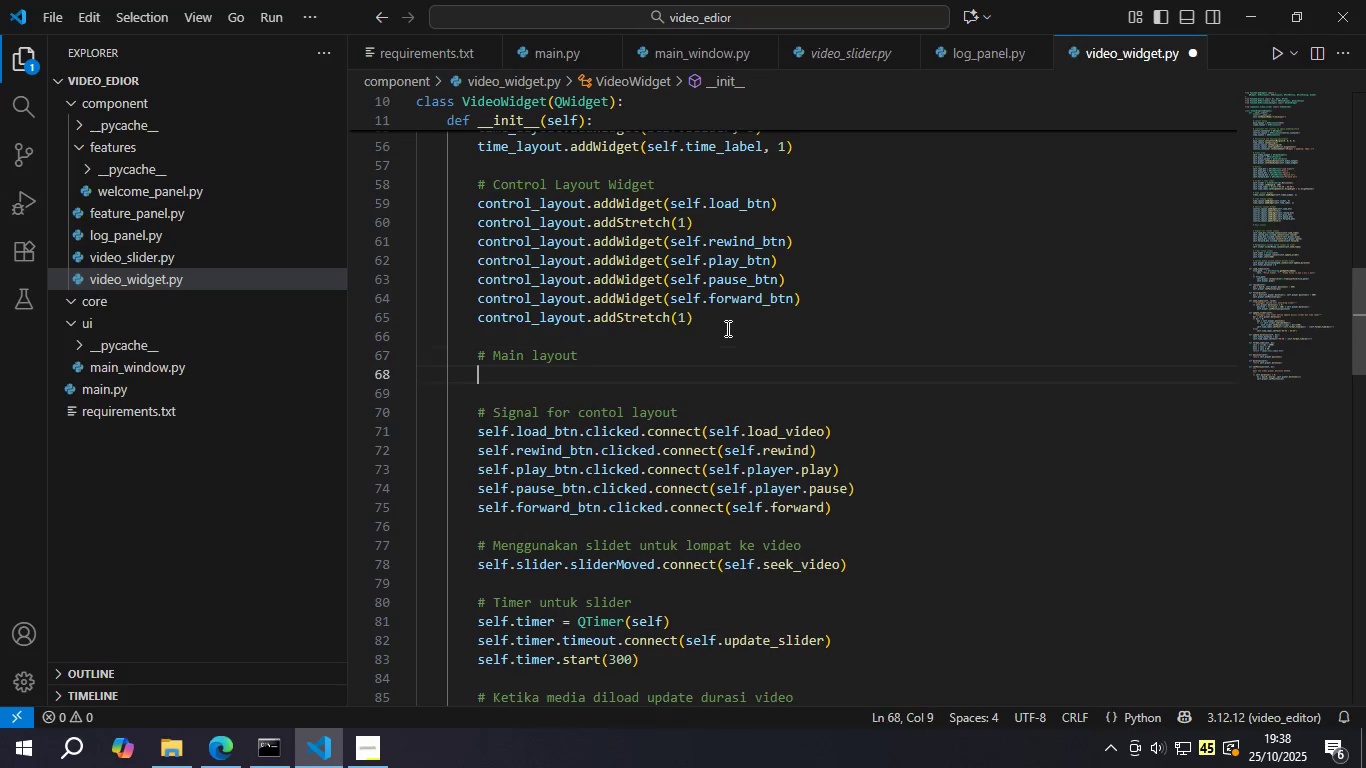 
key(Enter)
 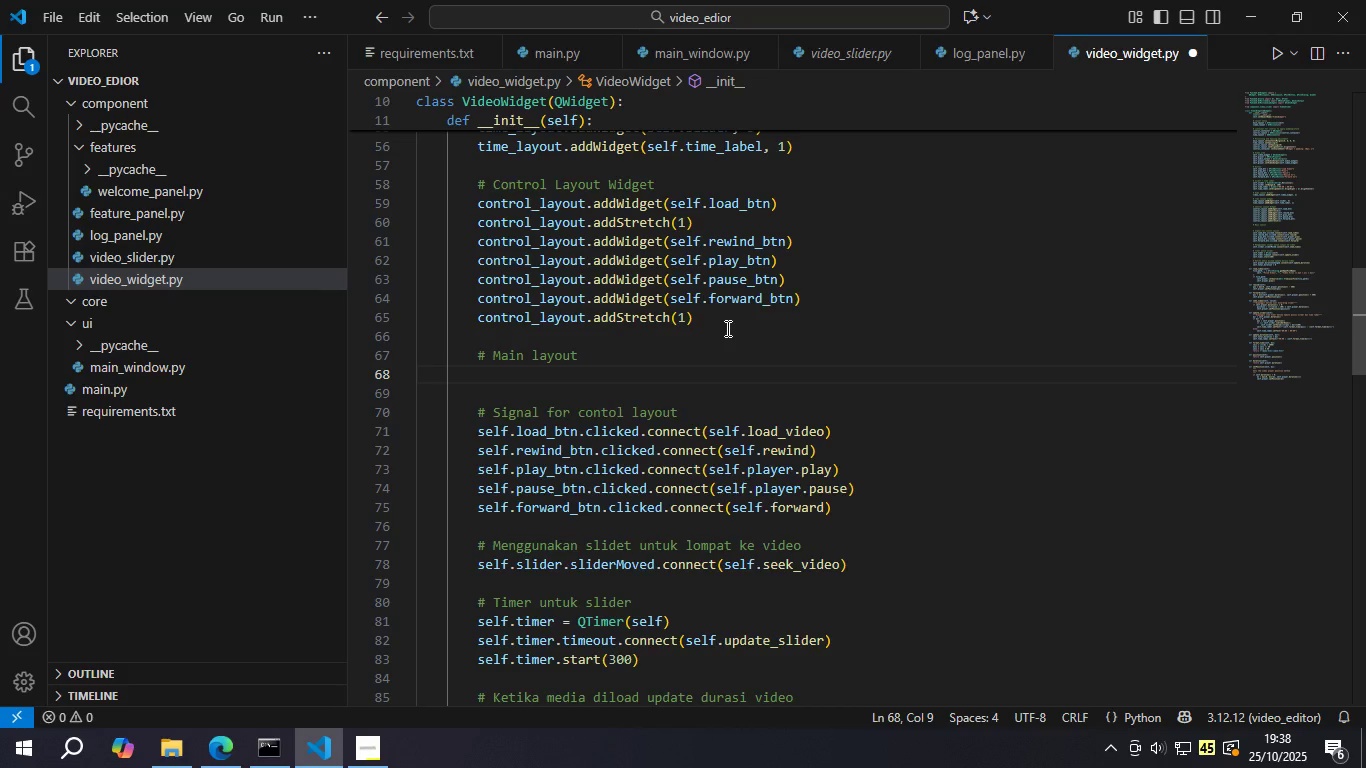 
type(main)
 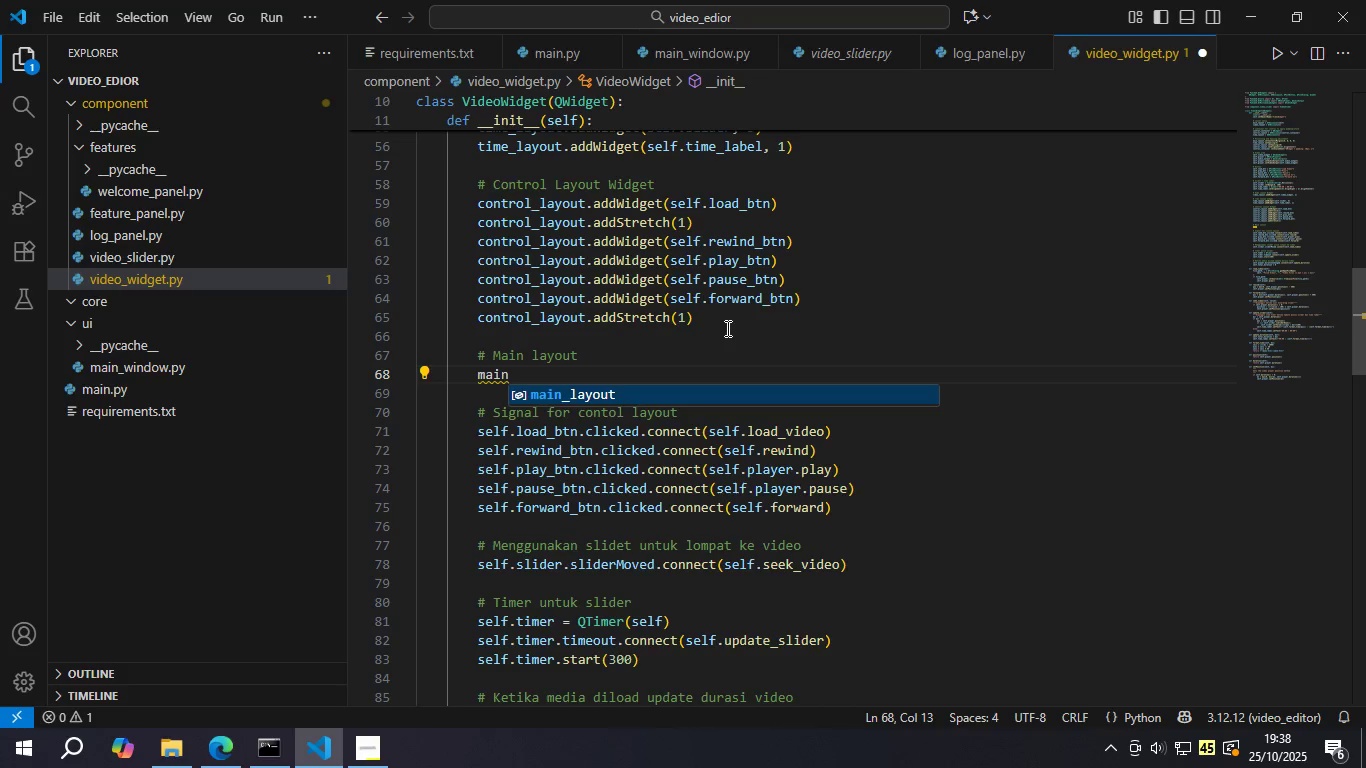 
key(Enter)
 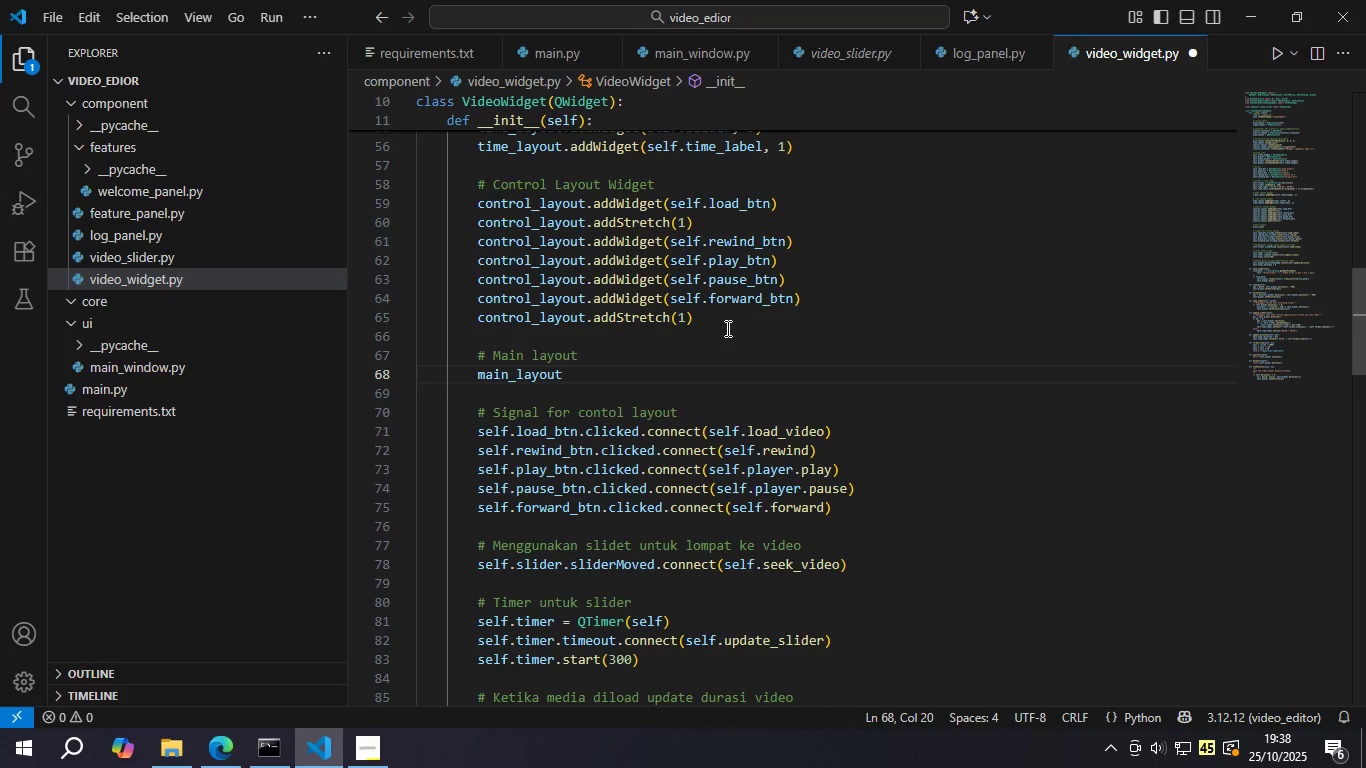 
type(.addLa)
 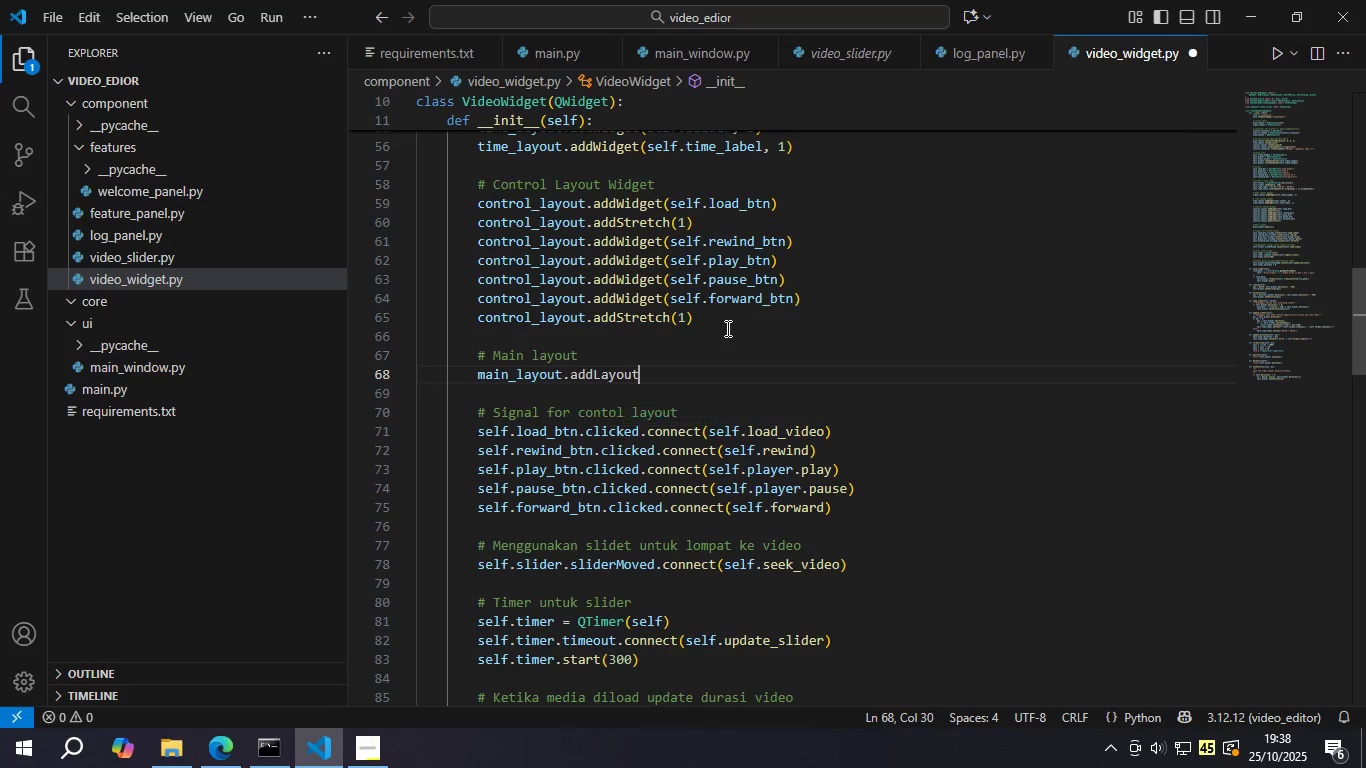 
key(Enter)
 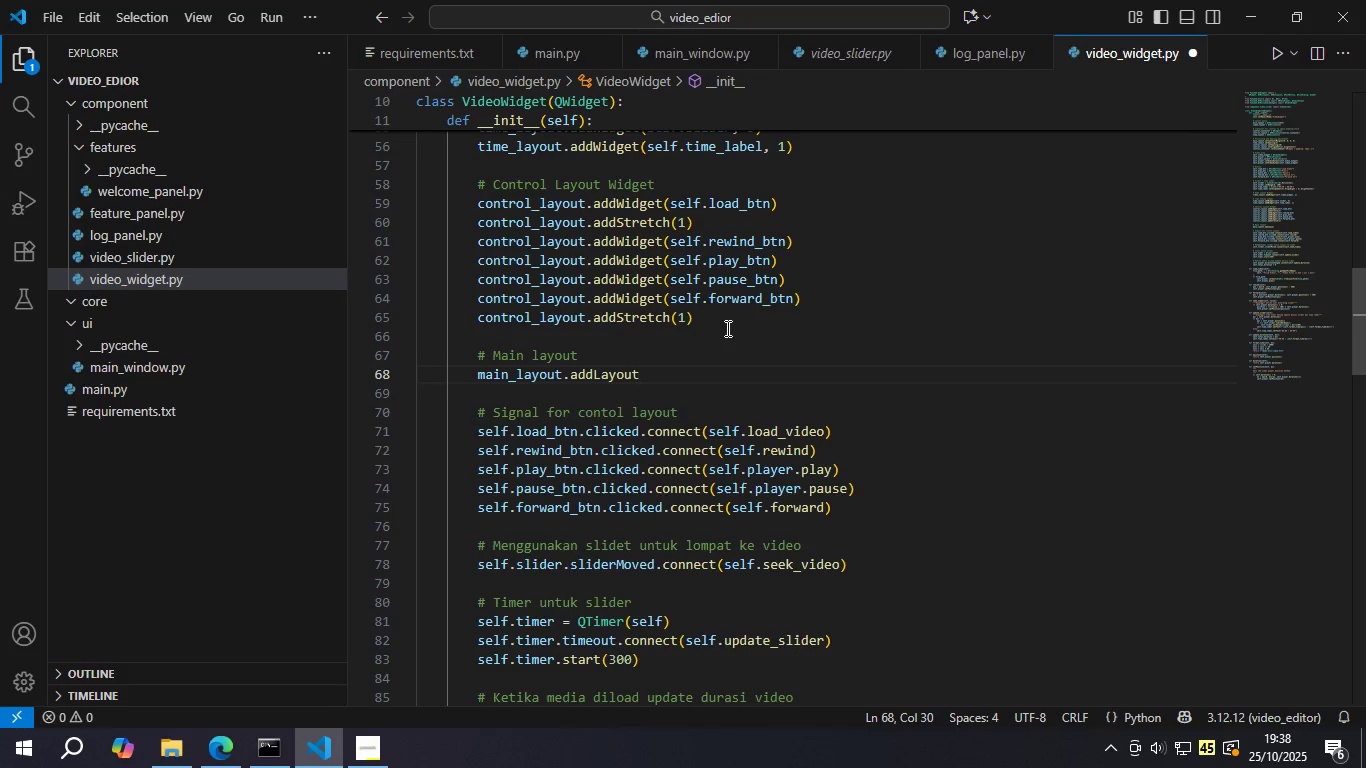 
type((sle)
key(Backspace)
key(Backspace)
key(Backspace)
type(vide)
 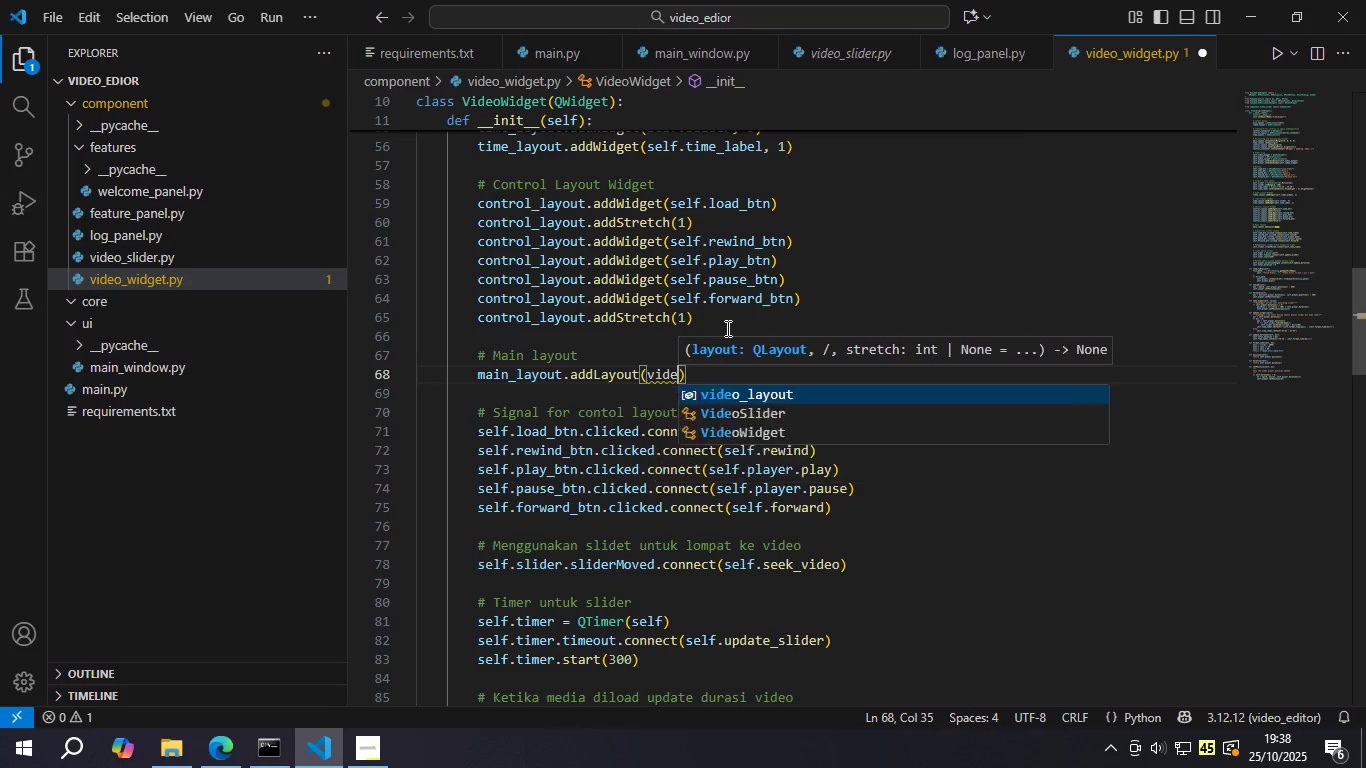 
key(Enter)
 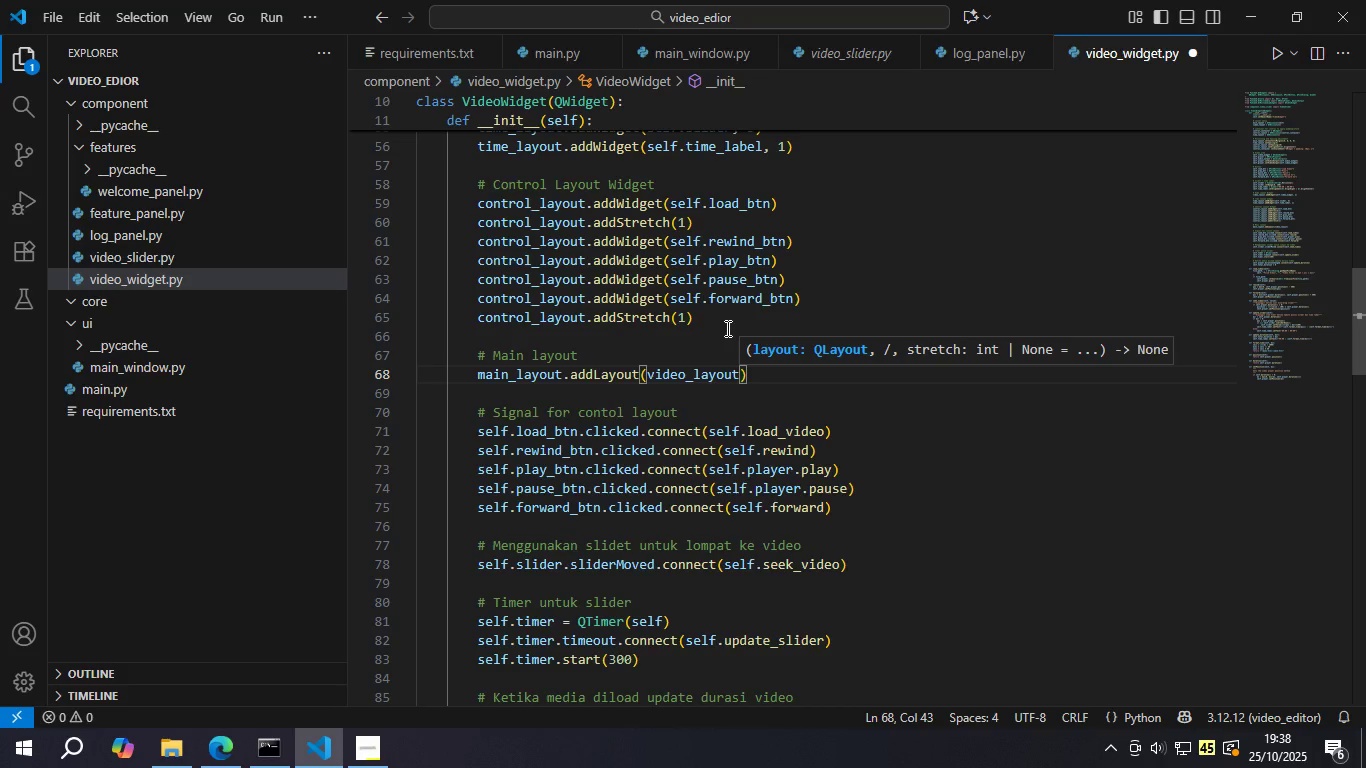 
key(Comma)
 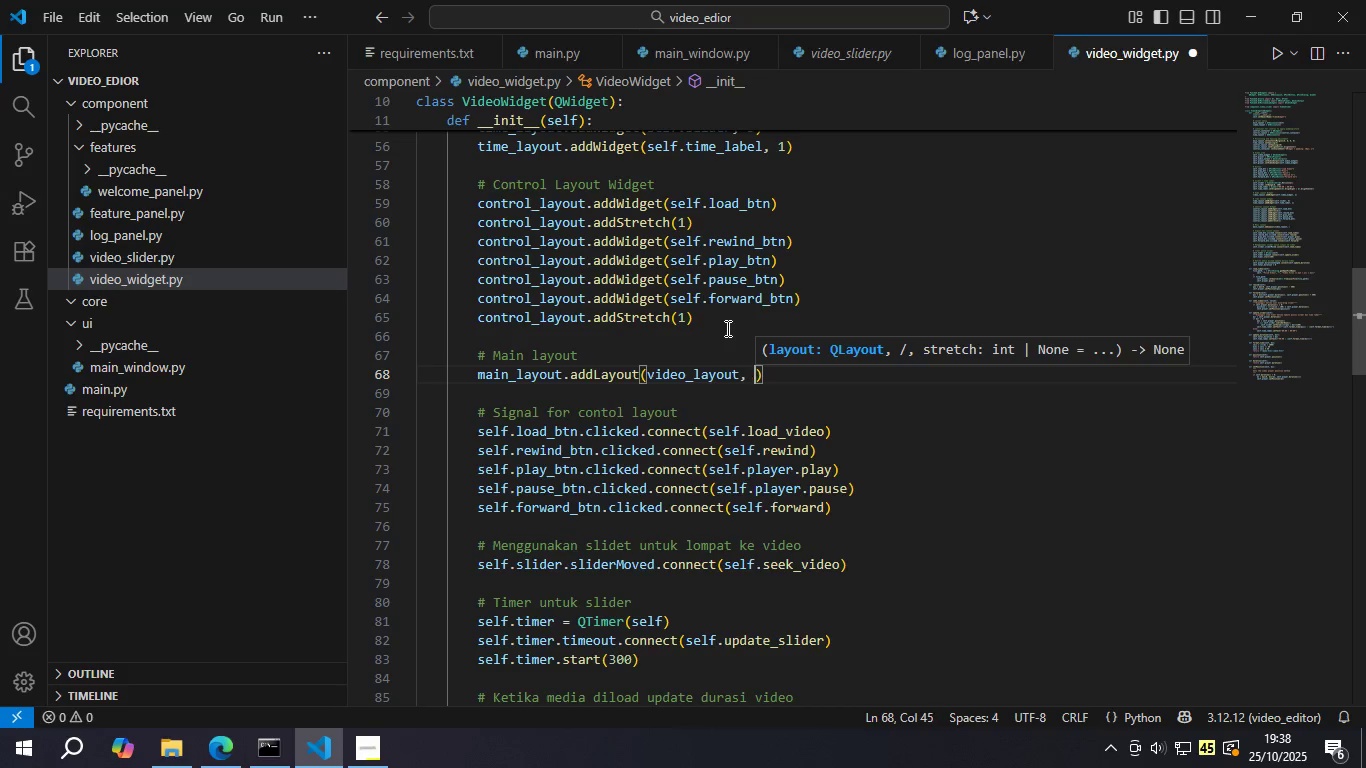 
key(Space)
 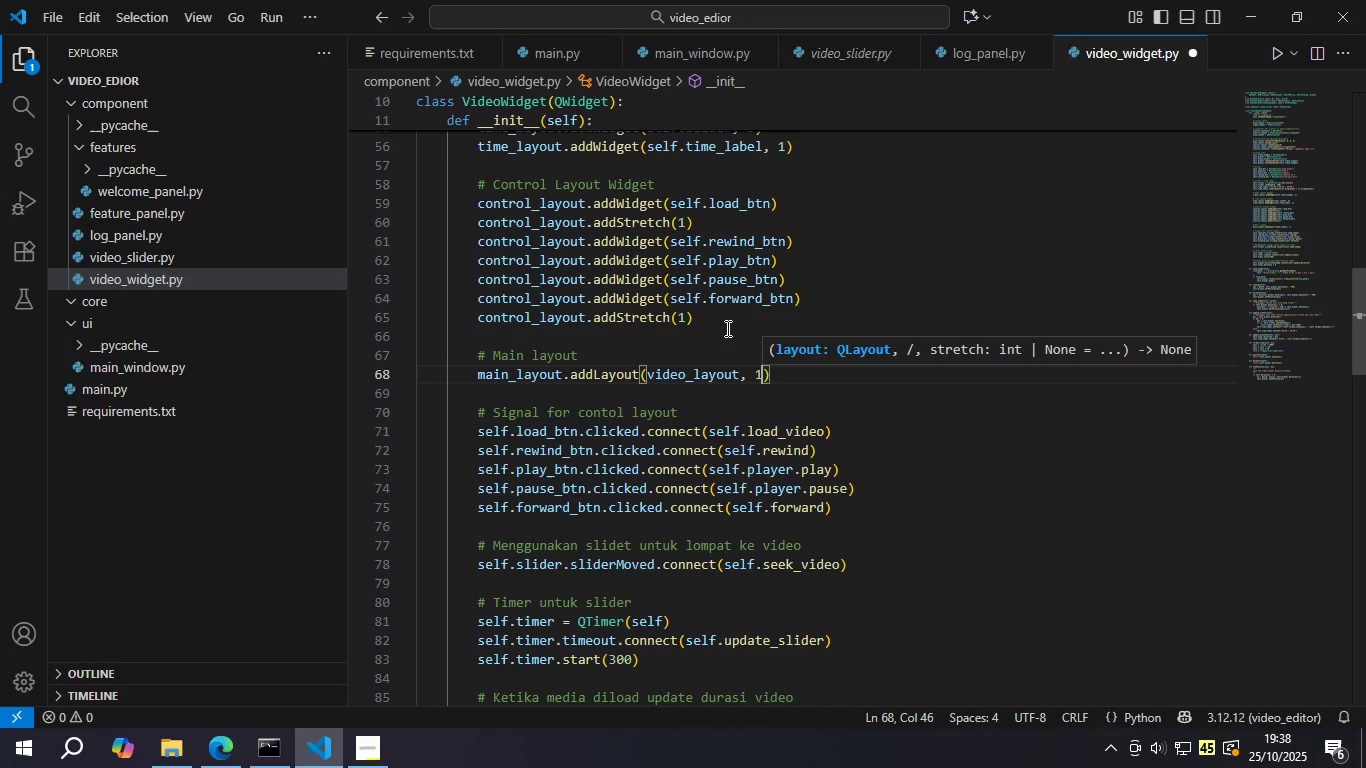 
key(1)
 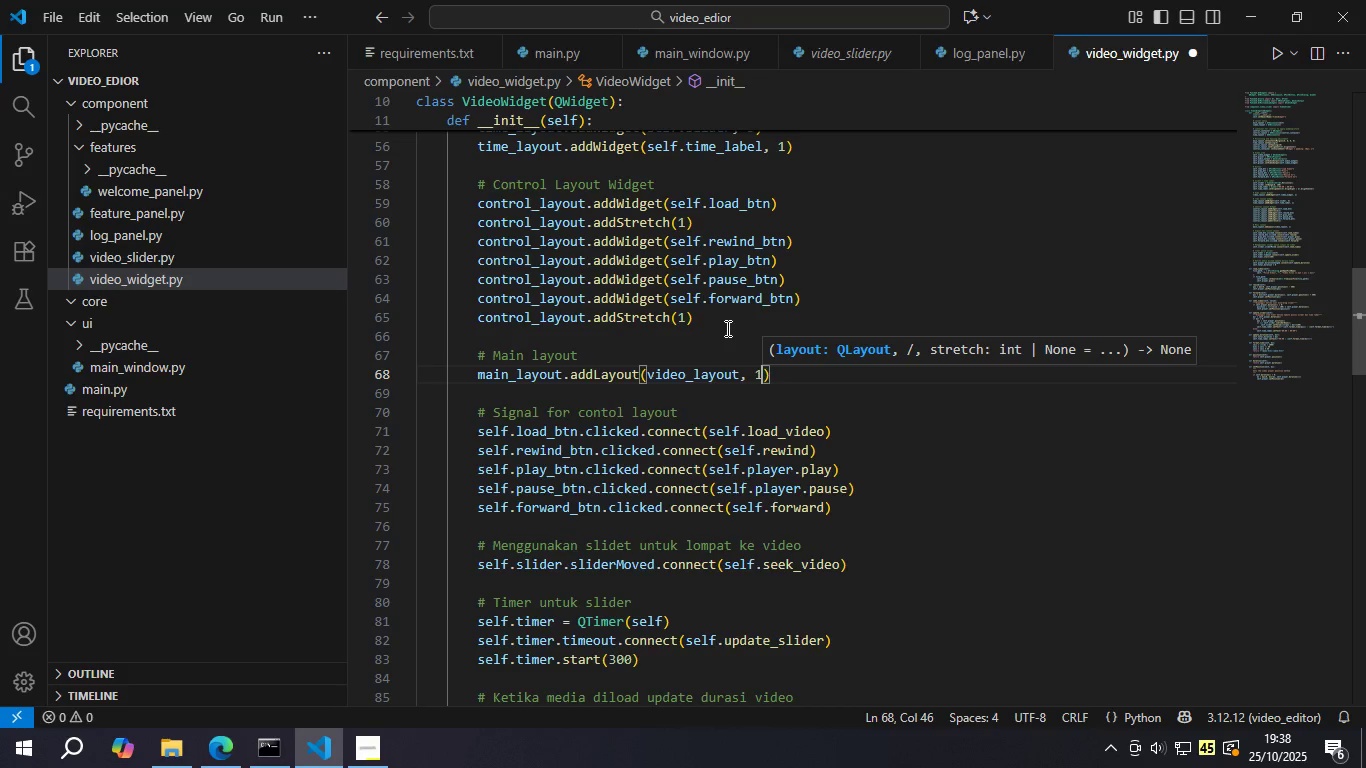 
key(ArrowRight)
 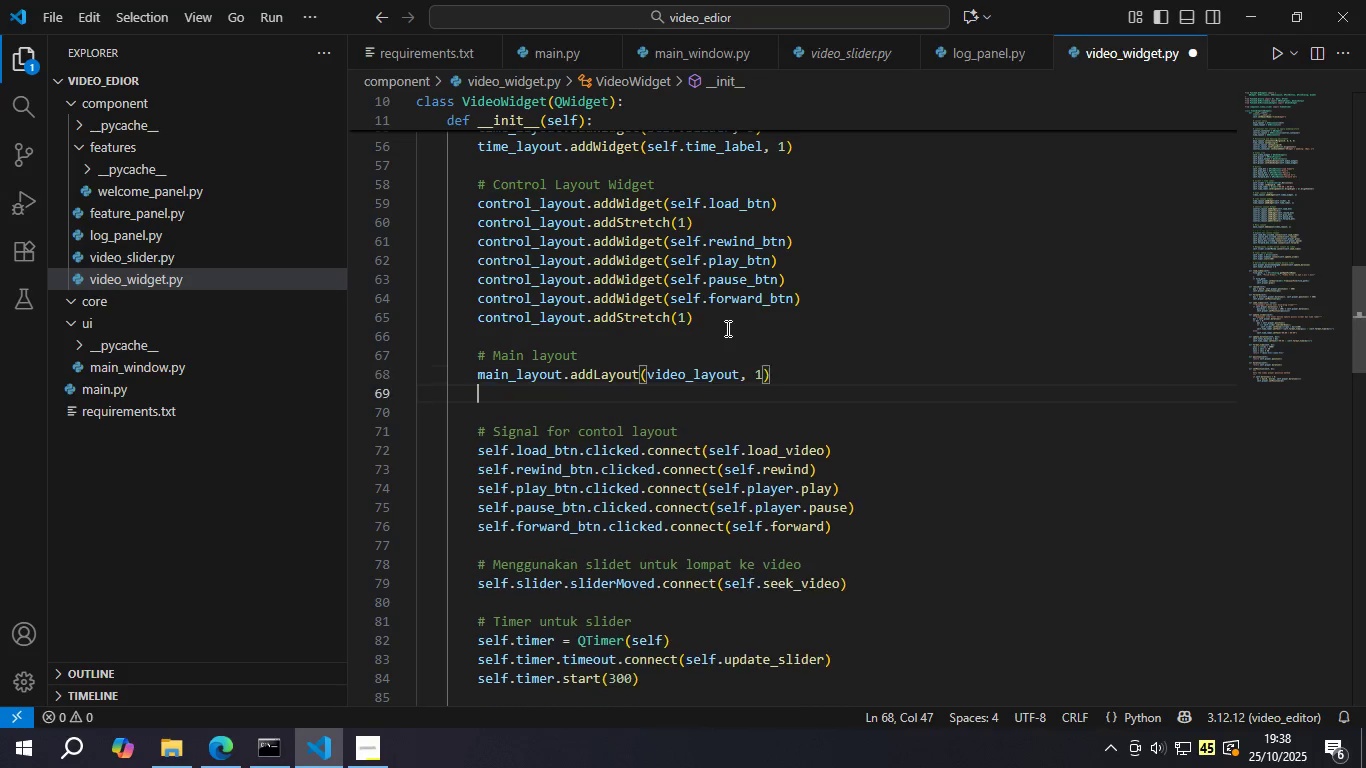 
key(Enter)
 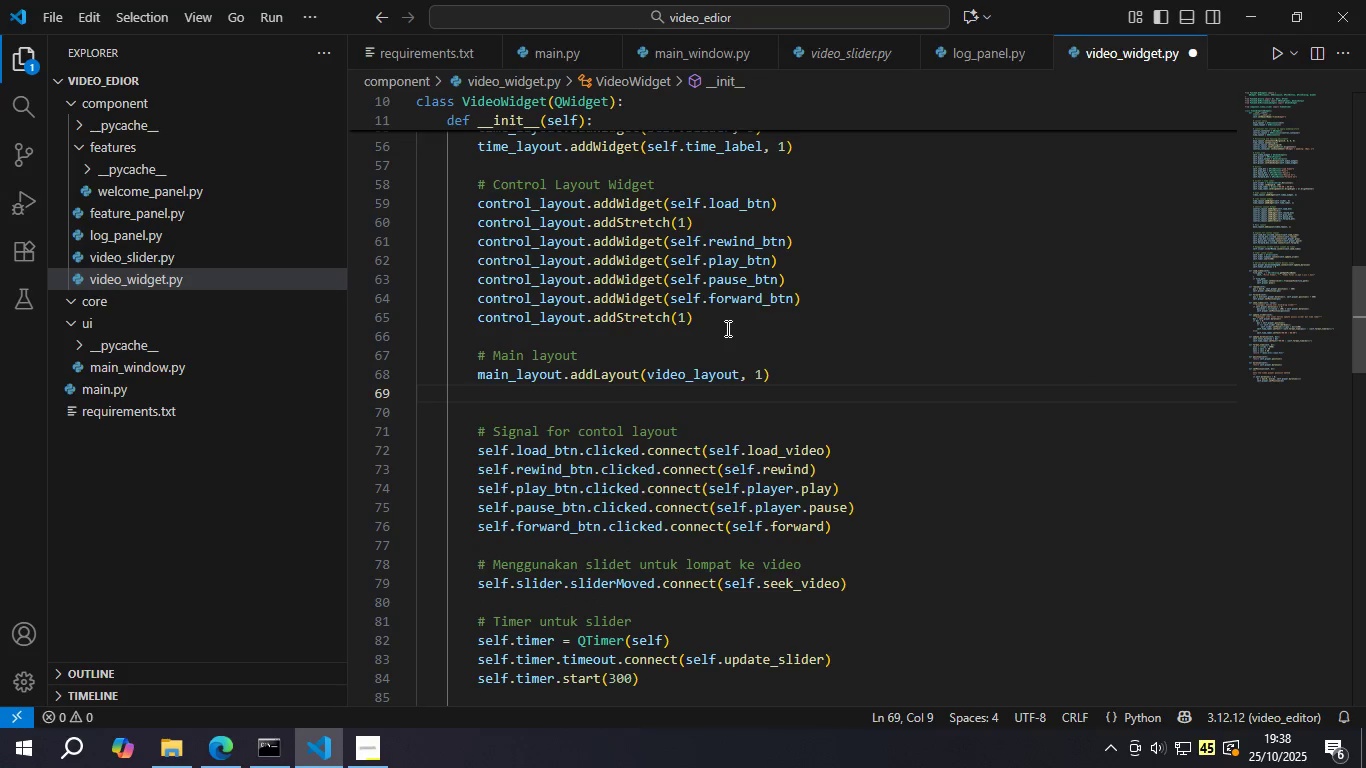 
type(main)
 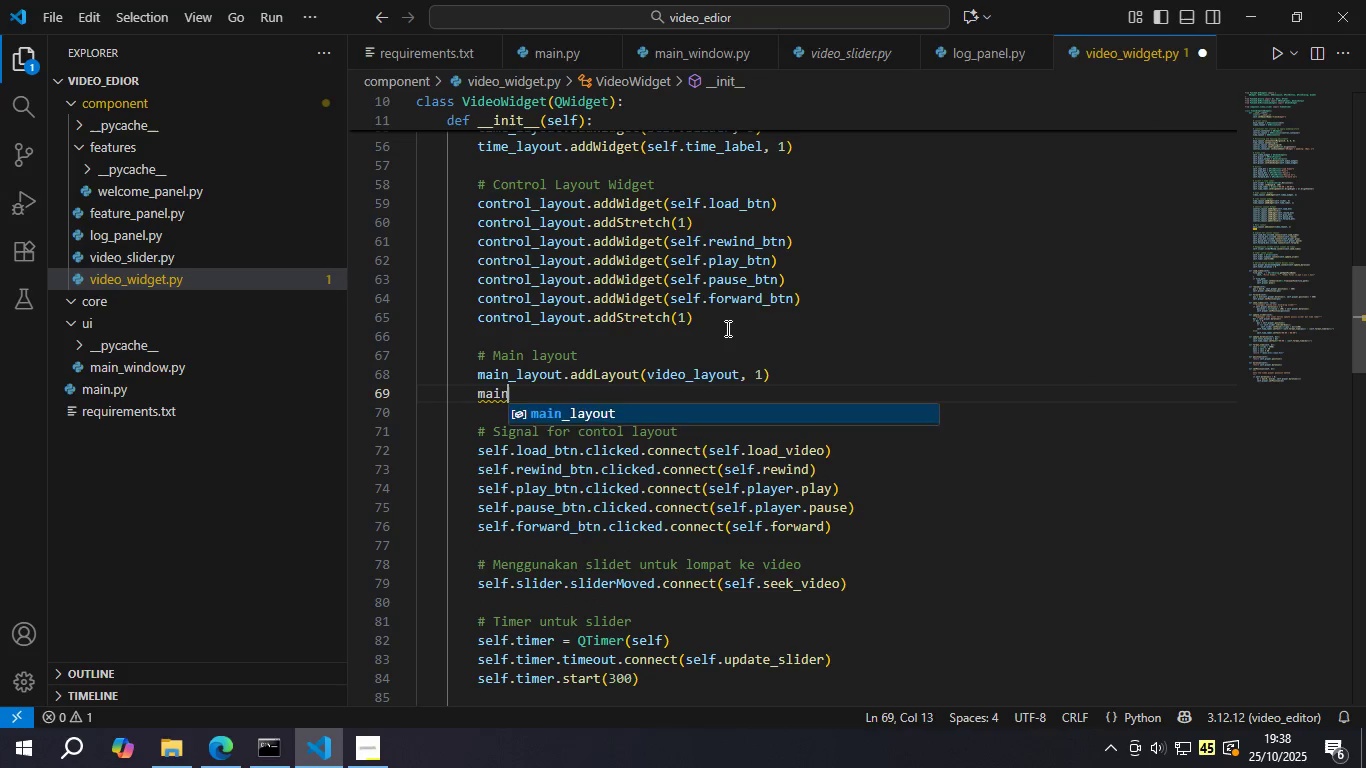 
key(Enter)
 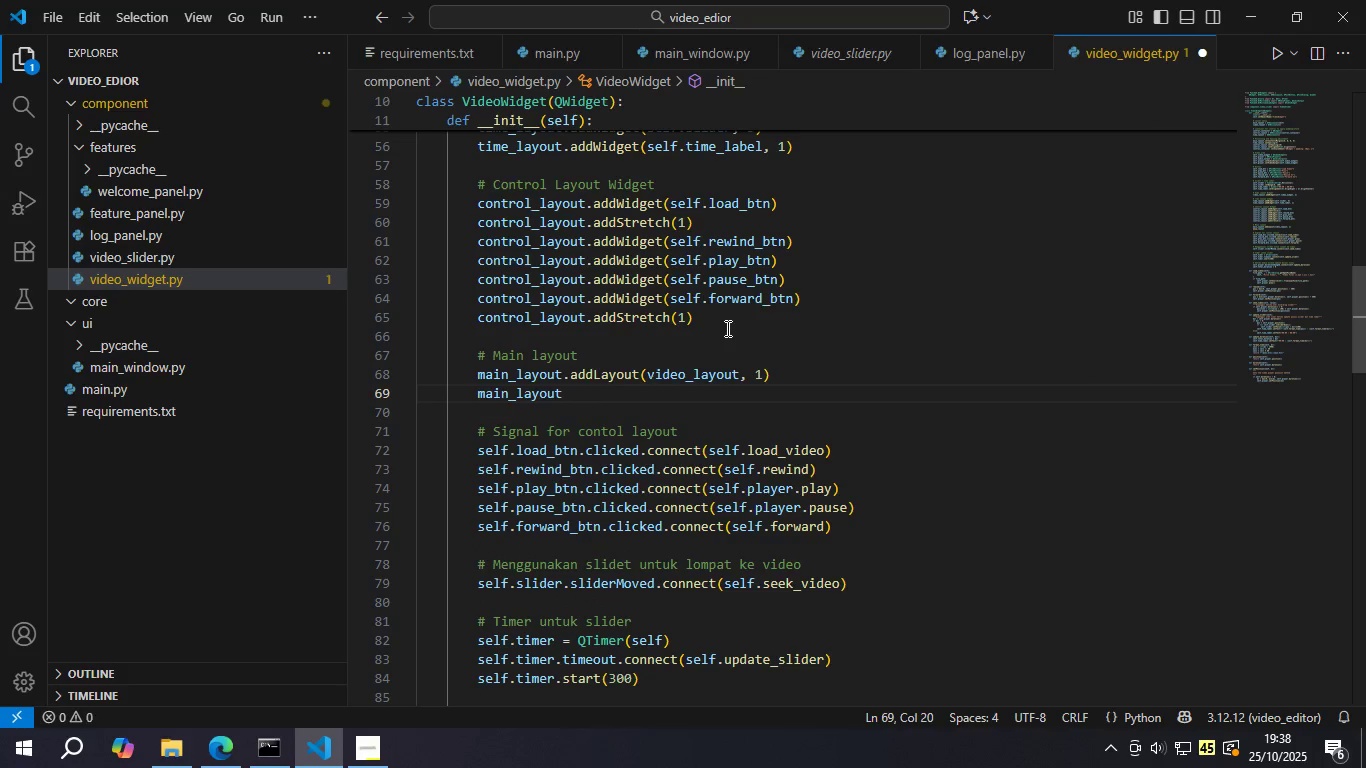 
type(.adda)
 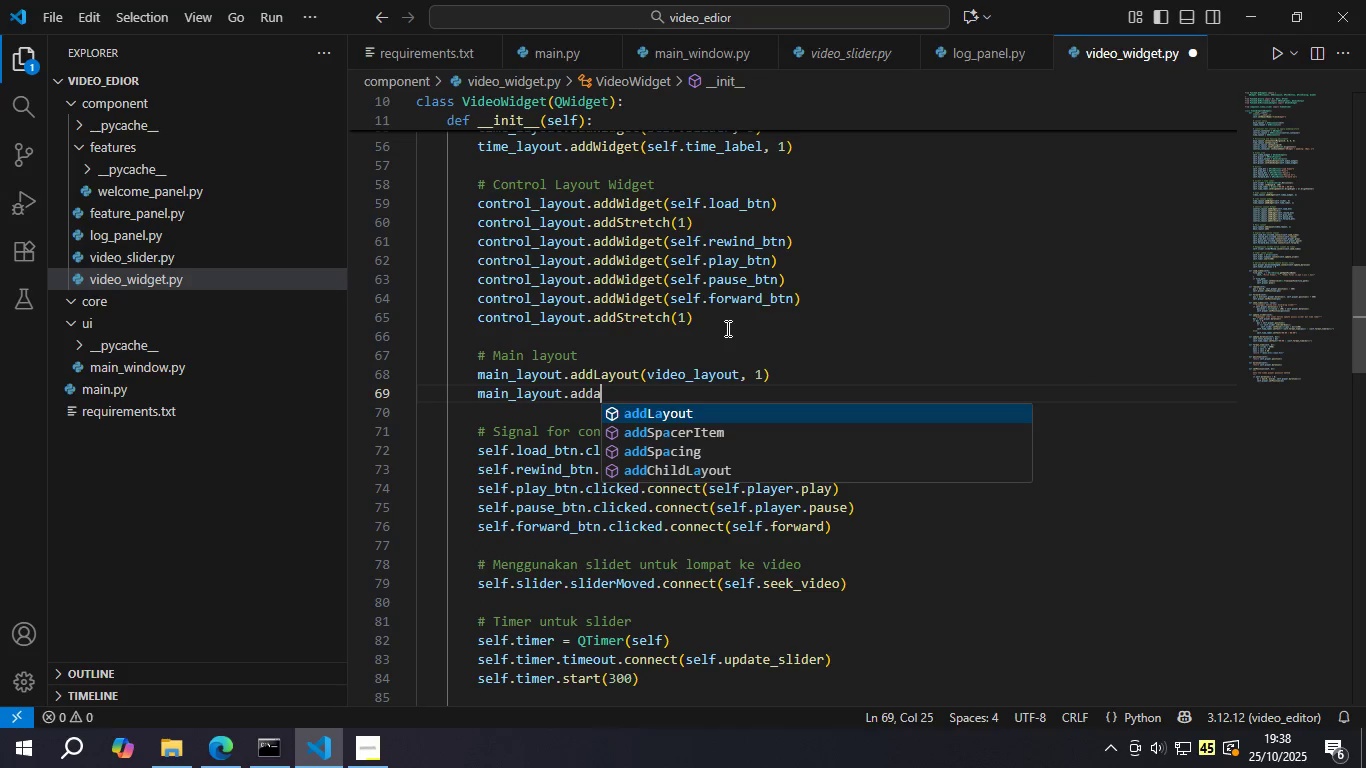 
key(Enter)
 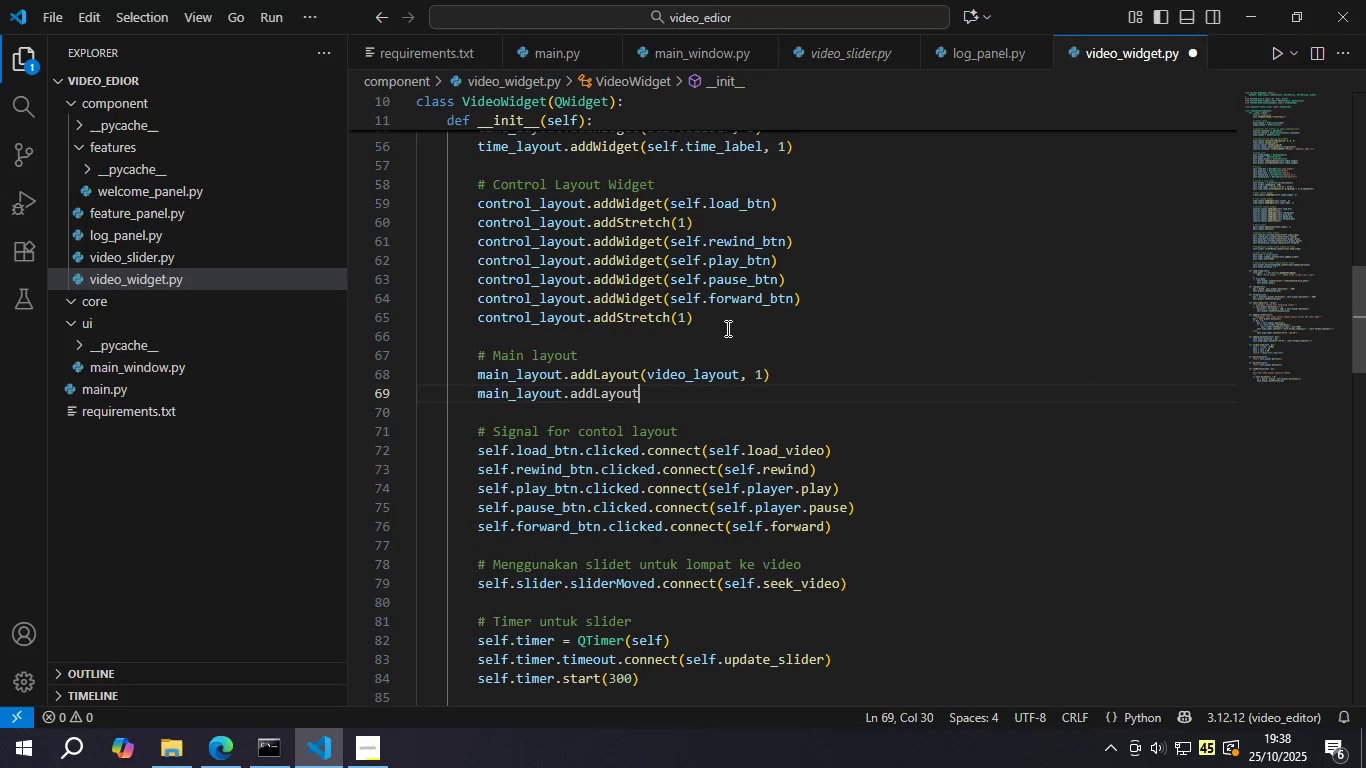 
type((time)
 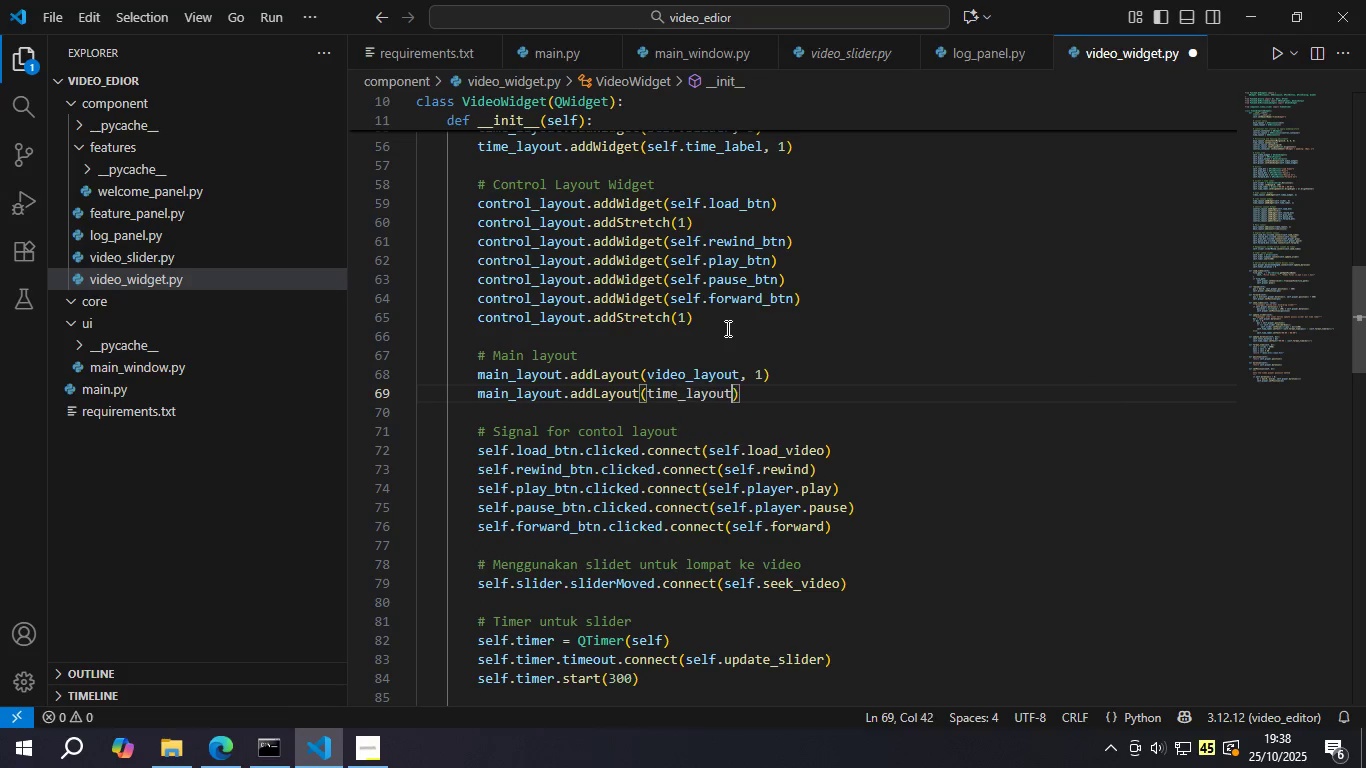 
key(Enter)
 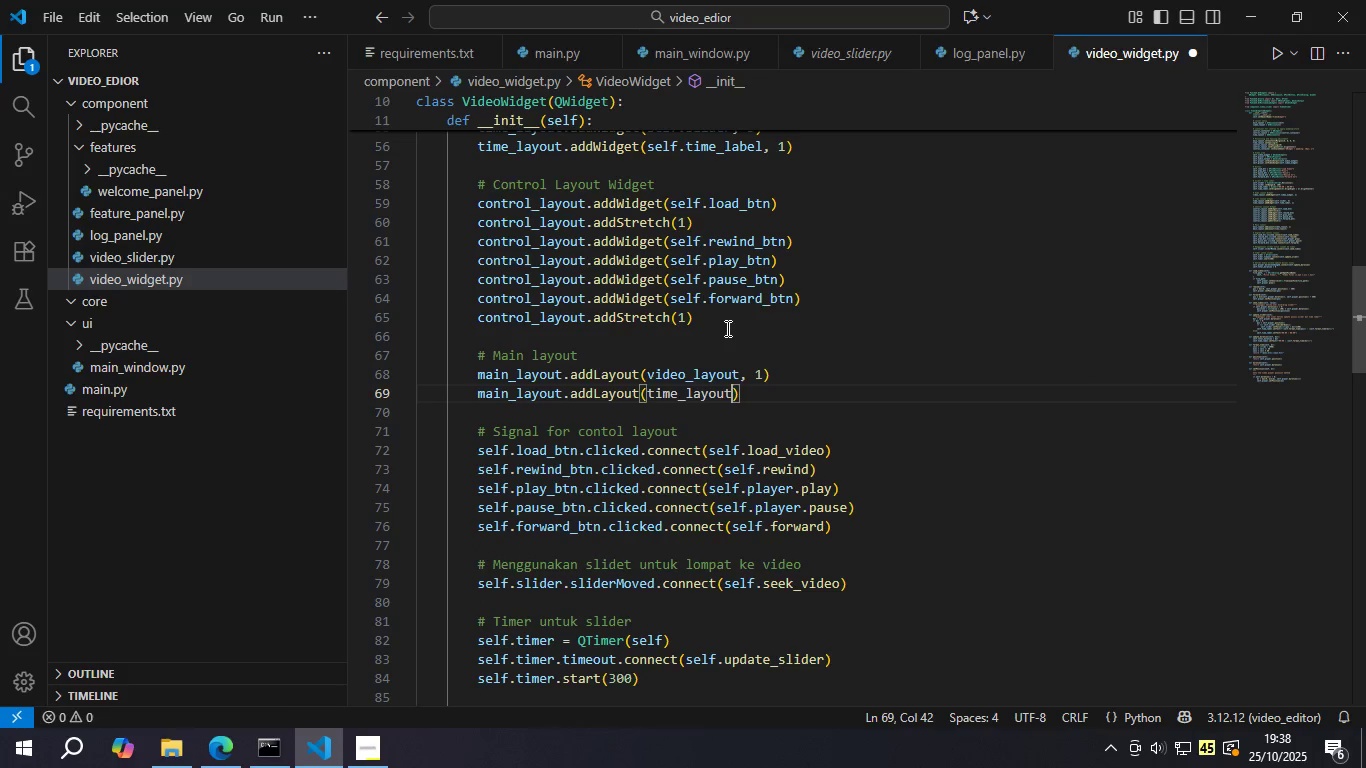 
key(ArrowRight)
 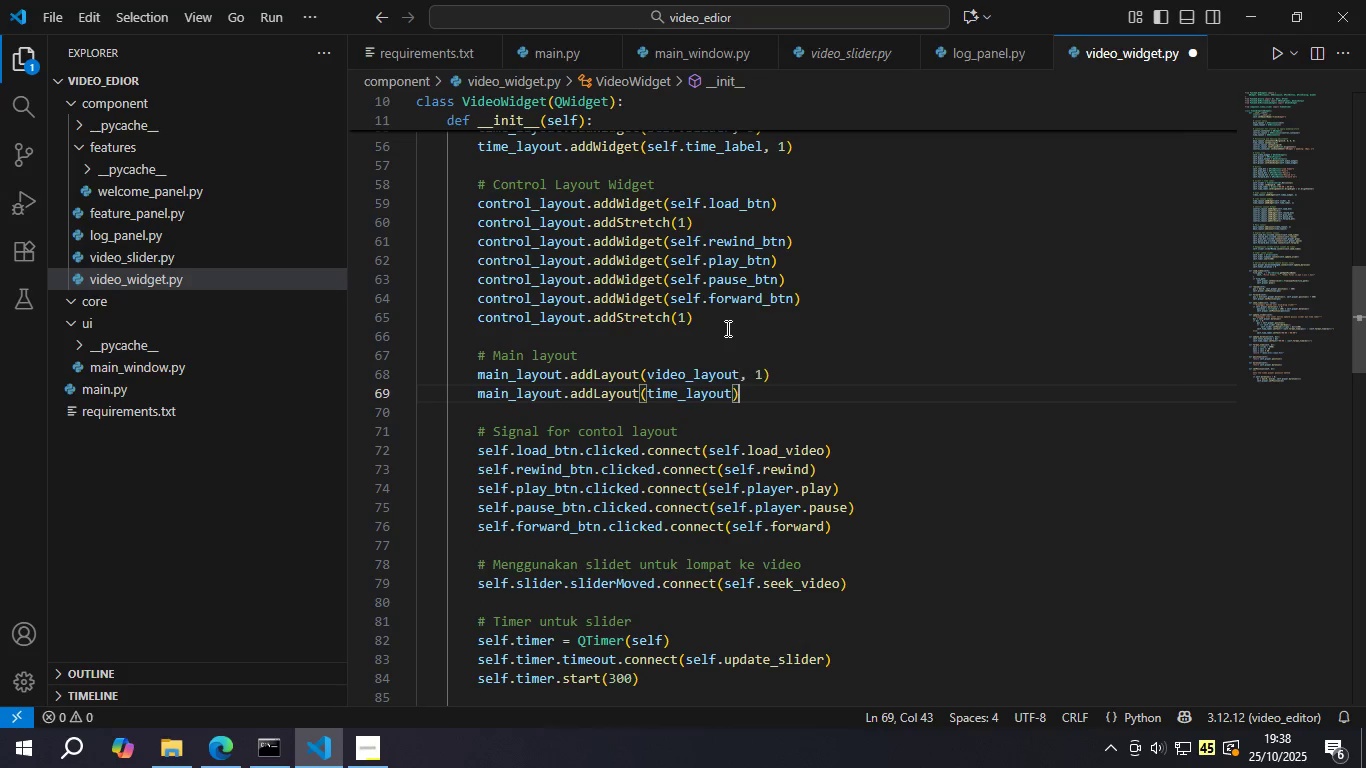 
key(Enter)
 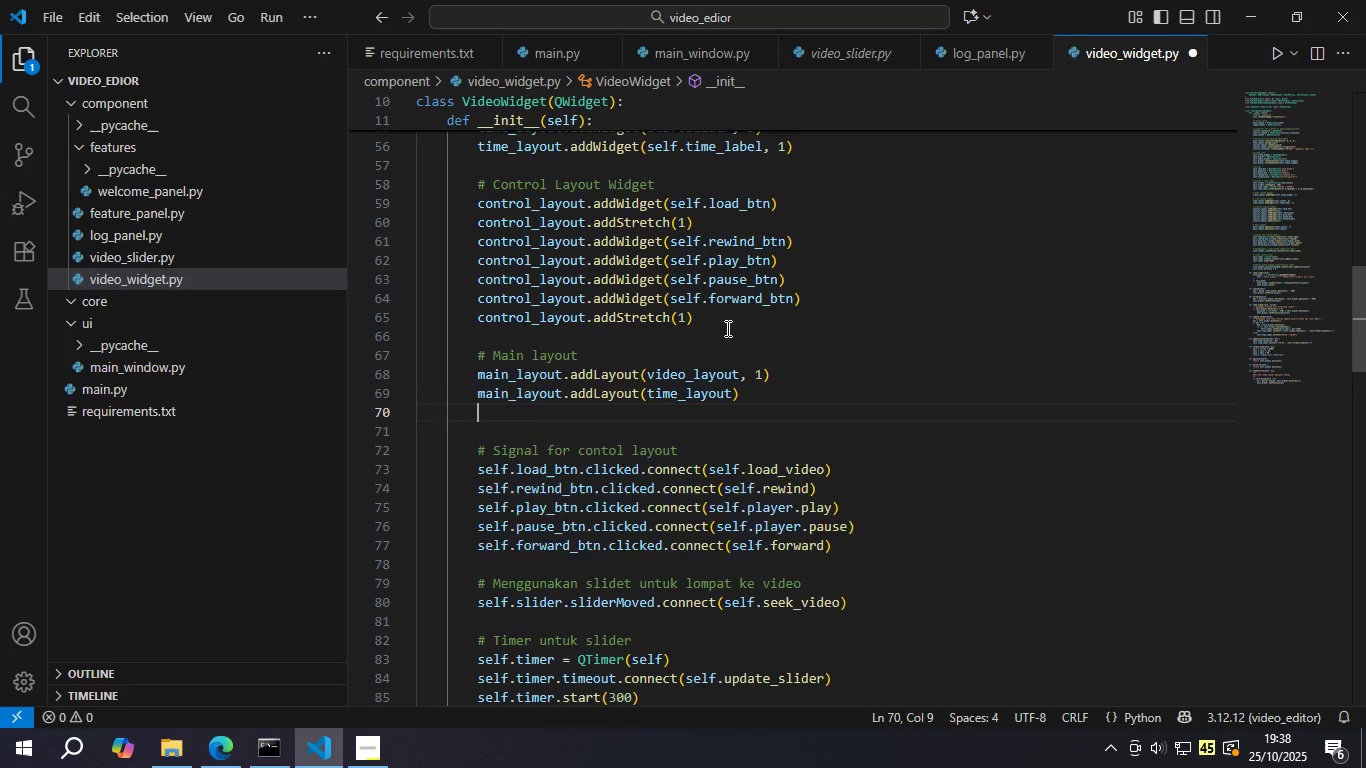 
type(main)
 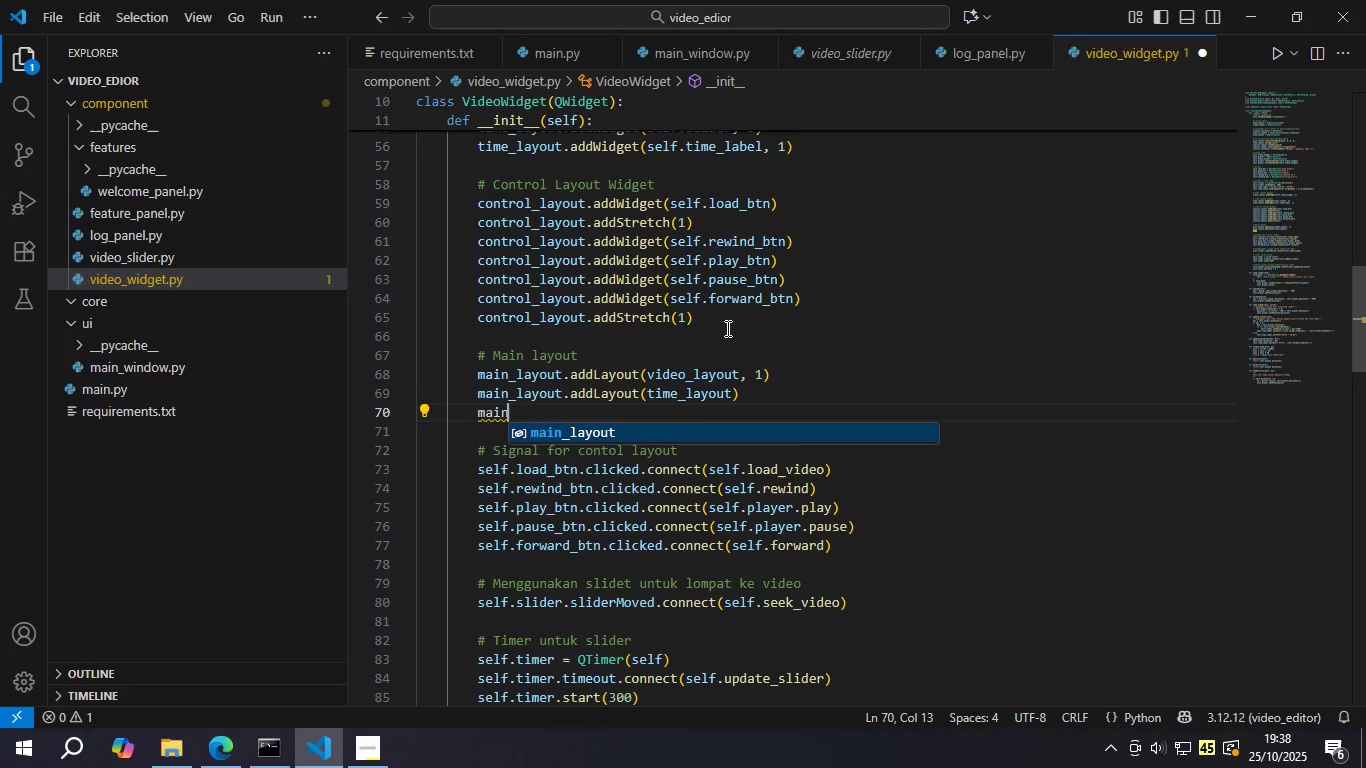 
key(Enter)
 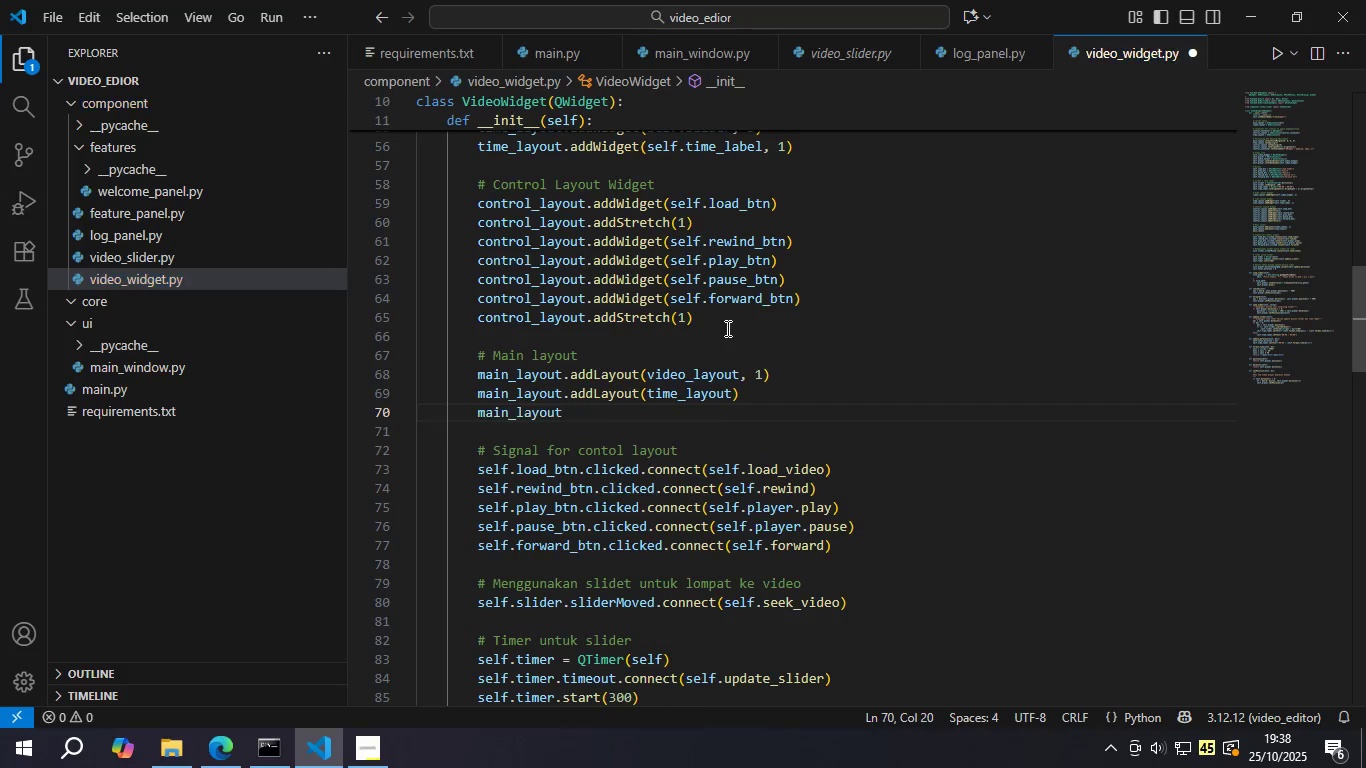 
type(a)
key(Backspace)
type(.adl)
 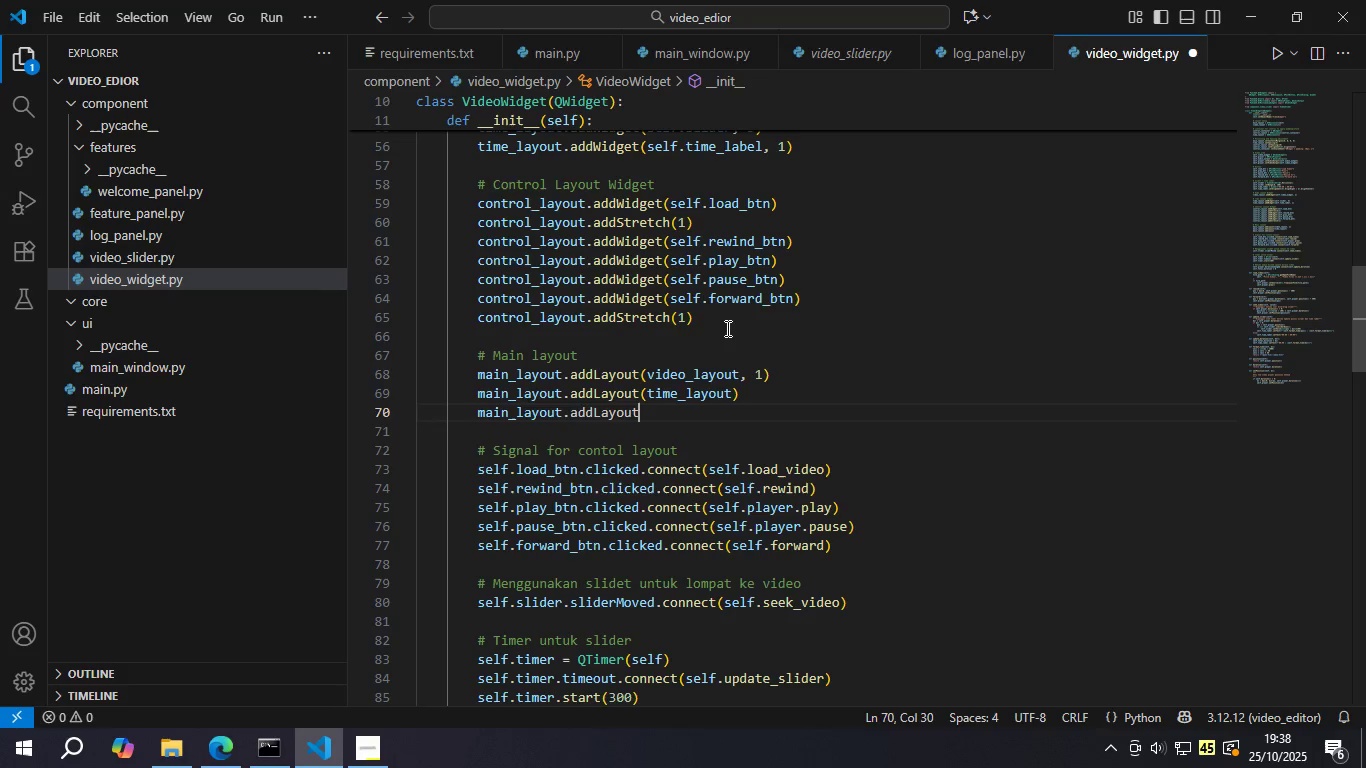 
key(Enter)
 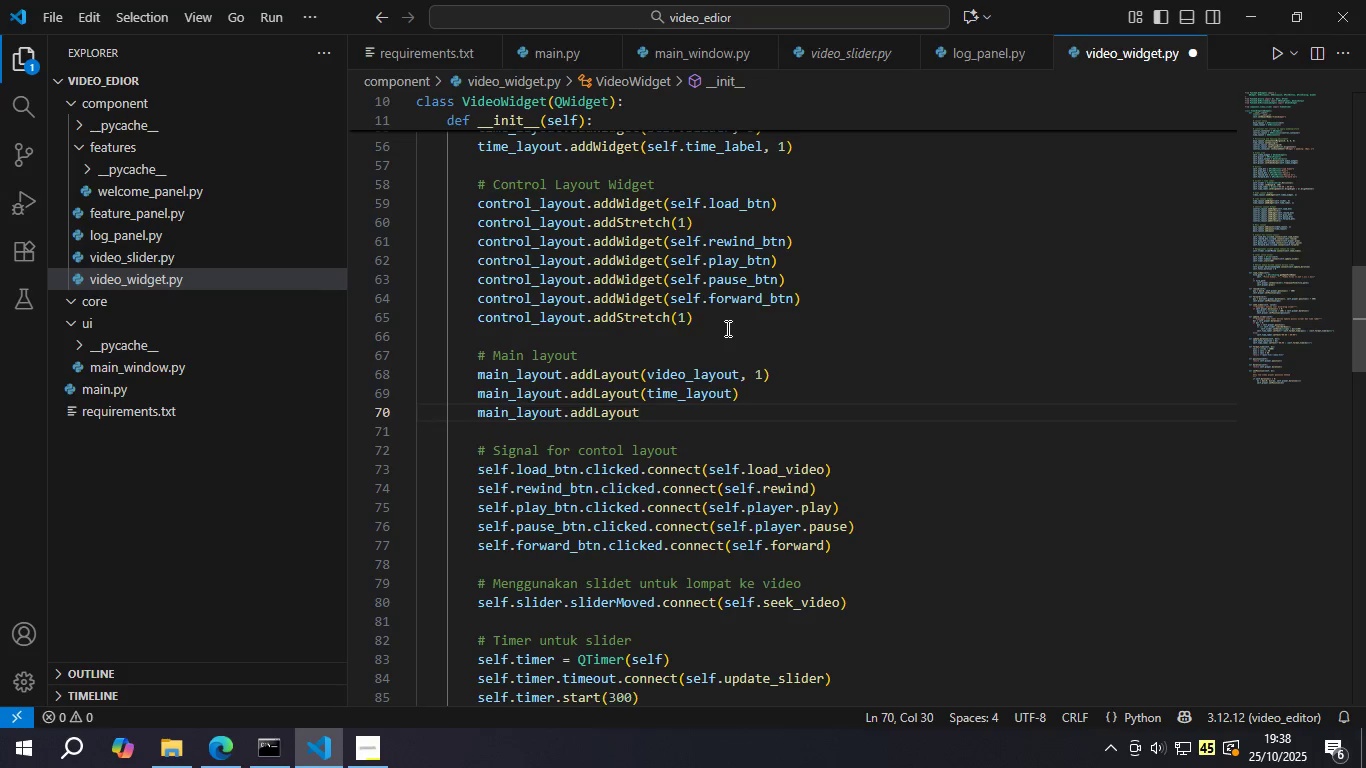 
type((control)
 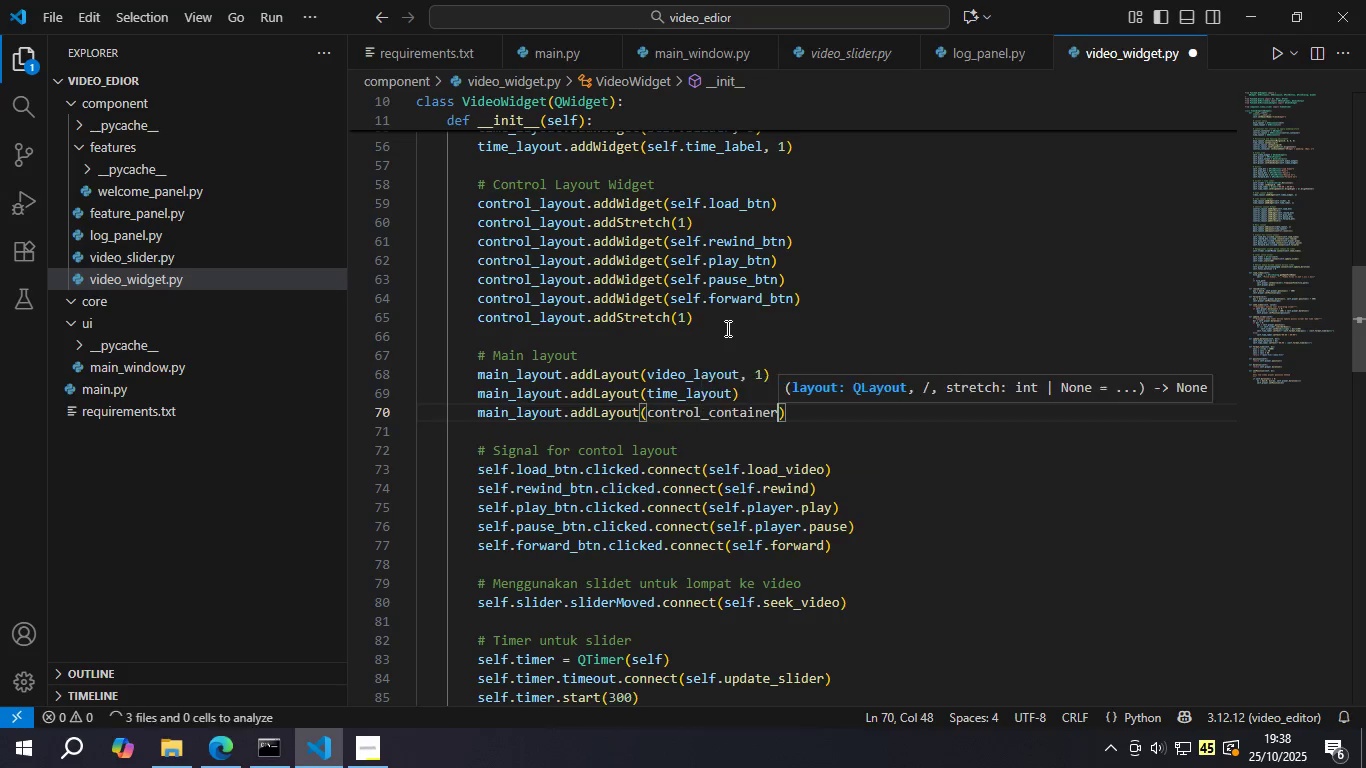 
key(Enter)
 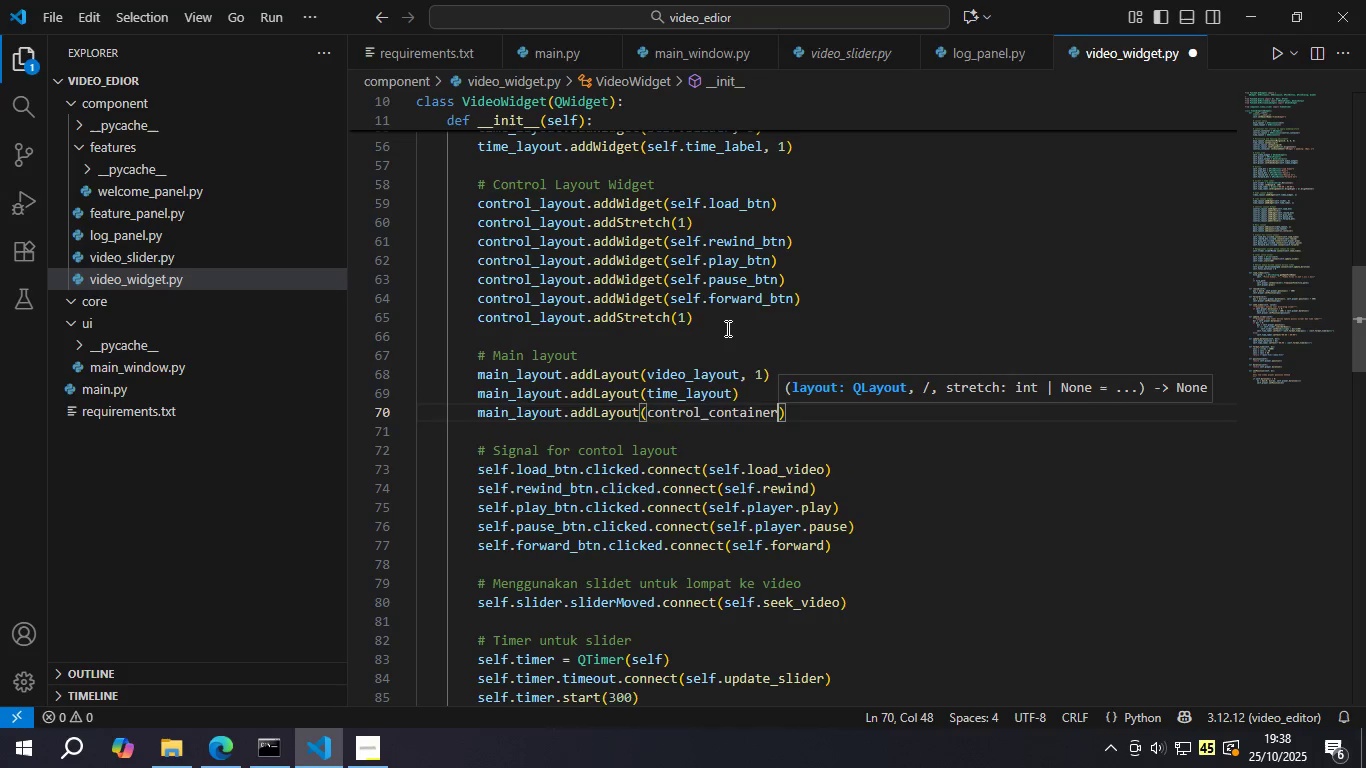 
key(Control+ControlLeft)
 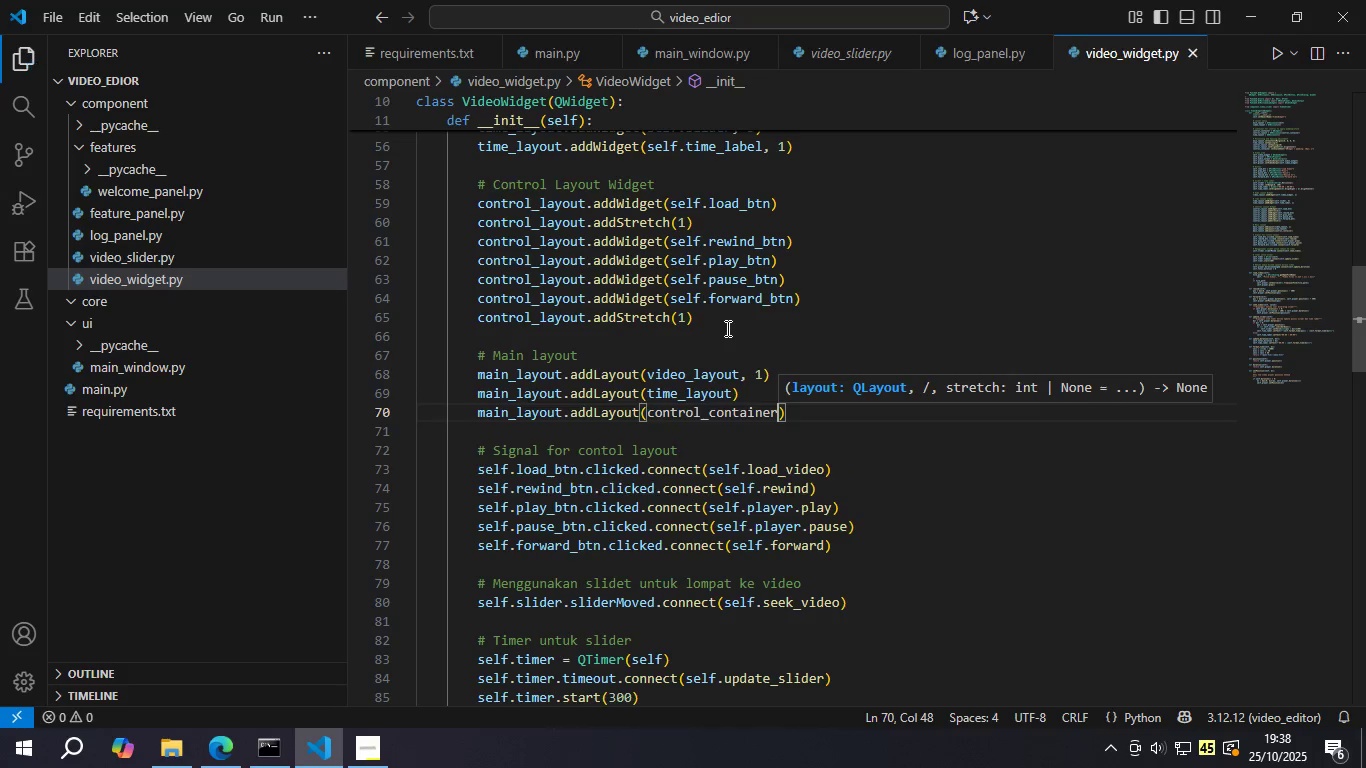 
key(Control+S)
 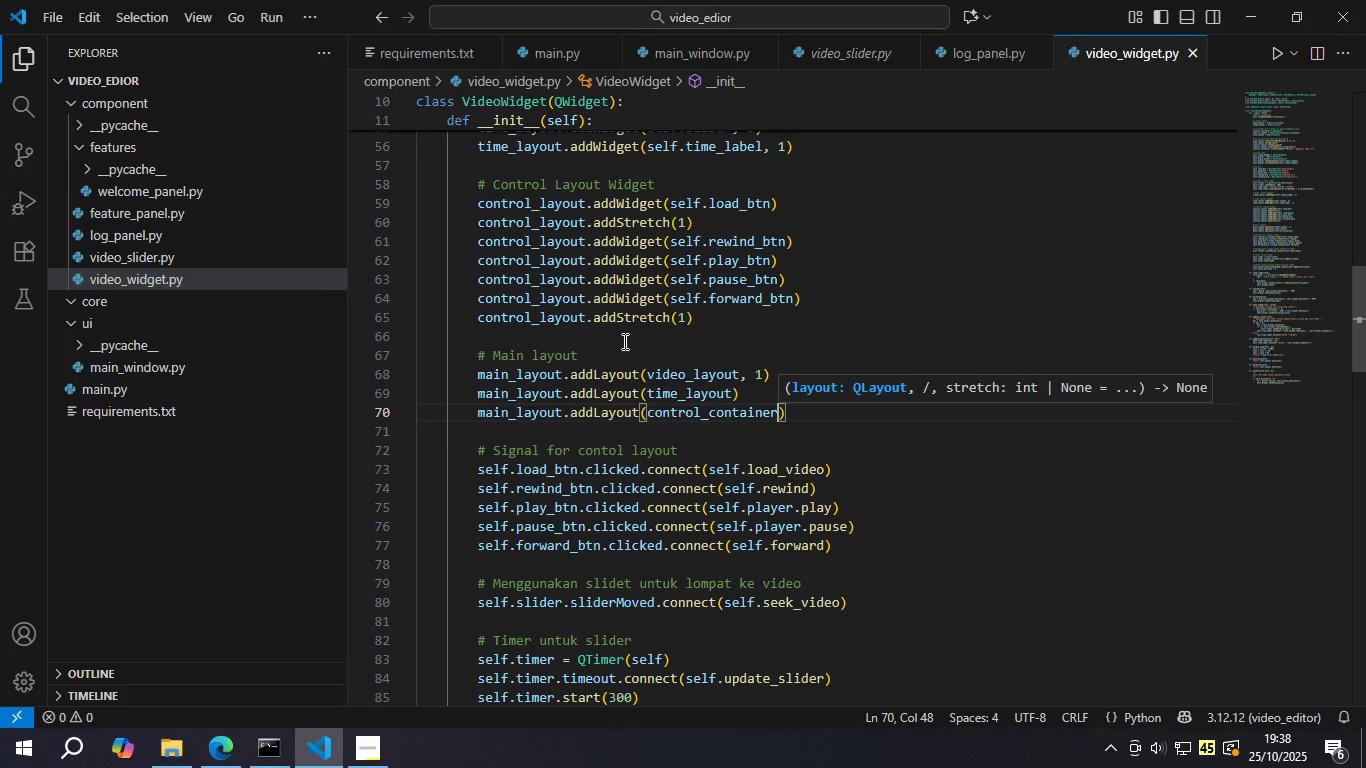 
double_click([598, 413])
 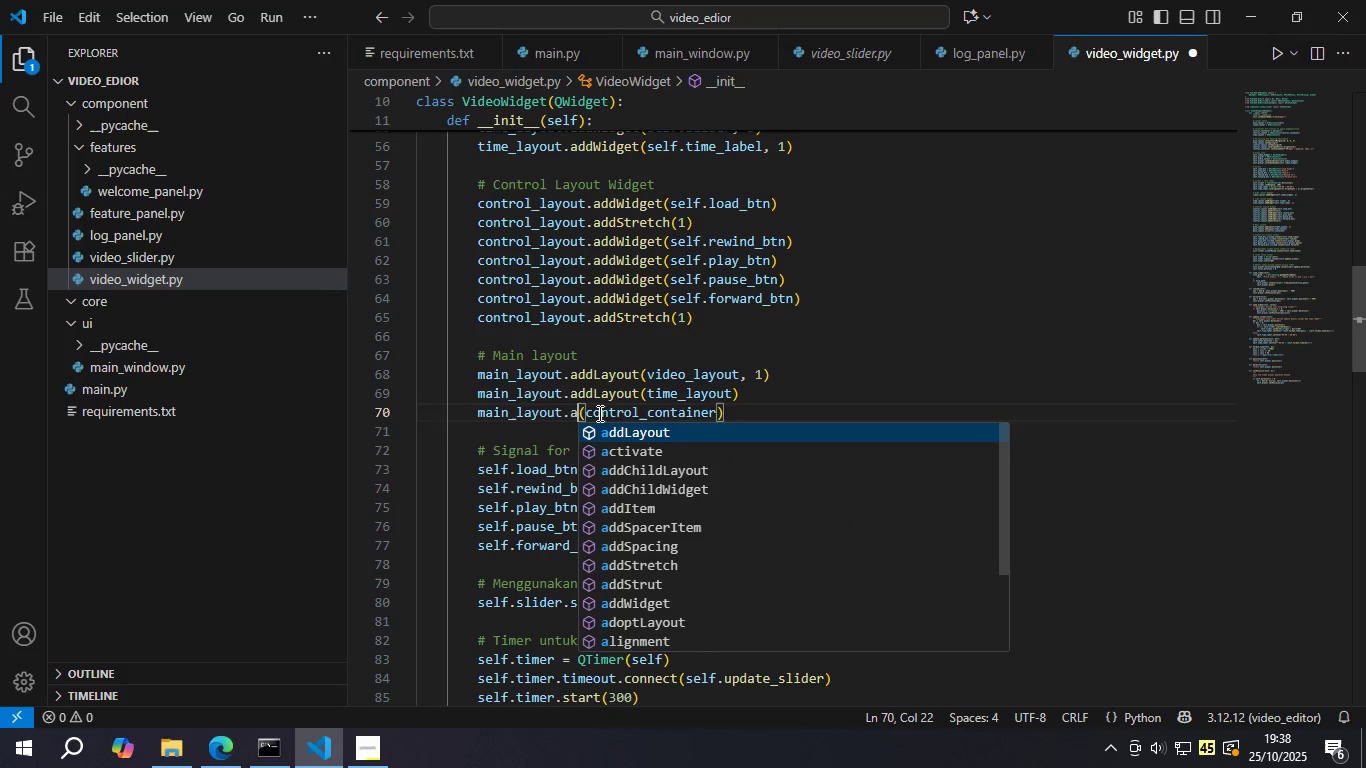 
type(addW)
 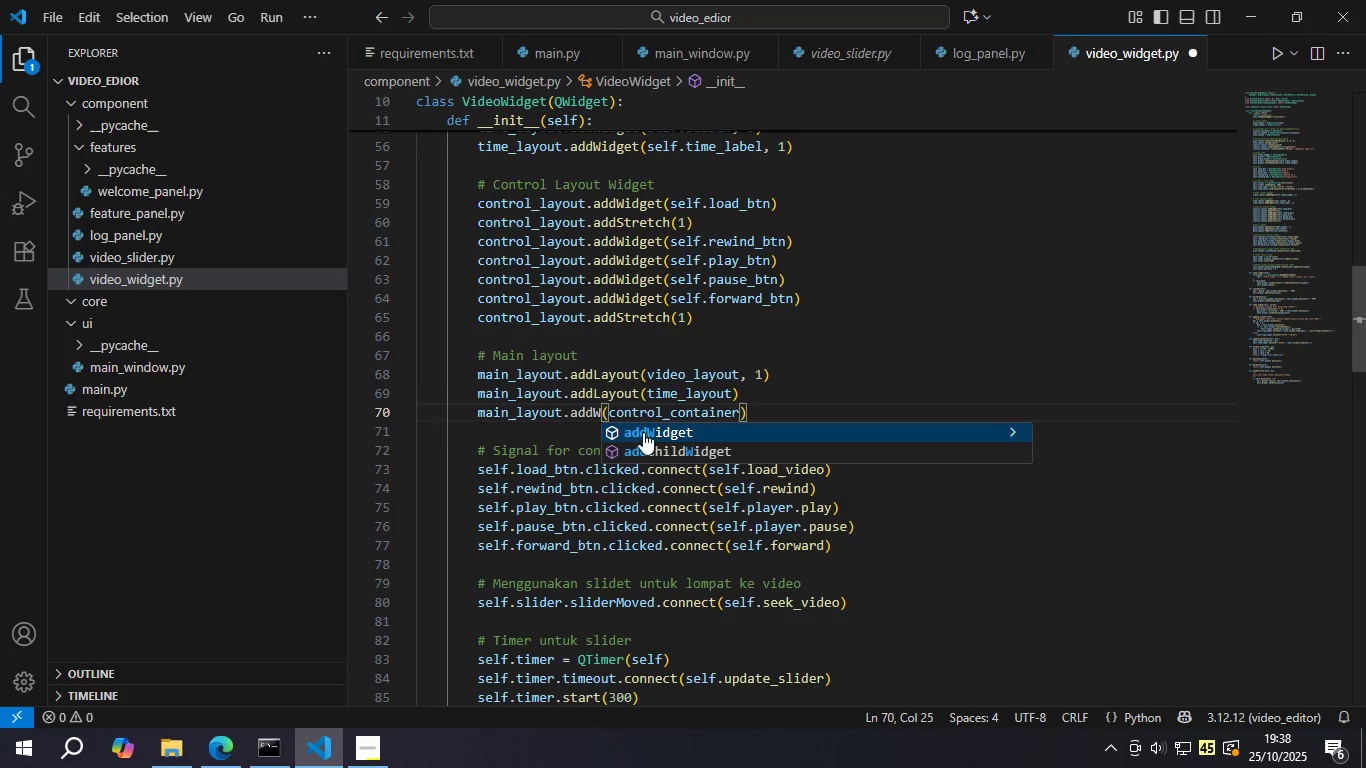 
left_click([656, 426])
 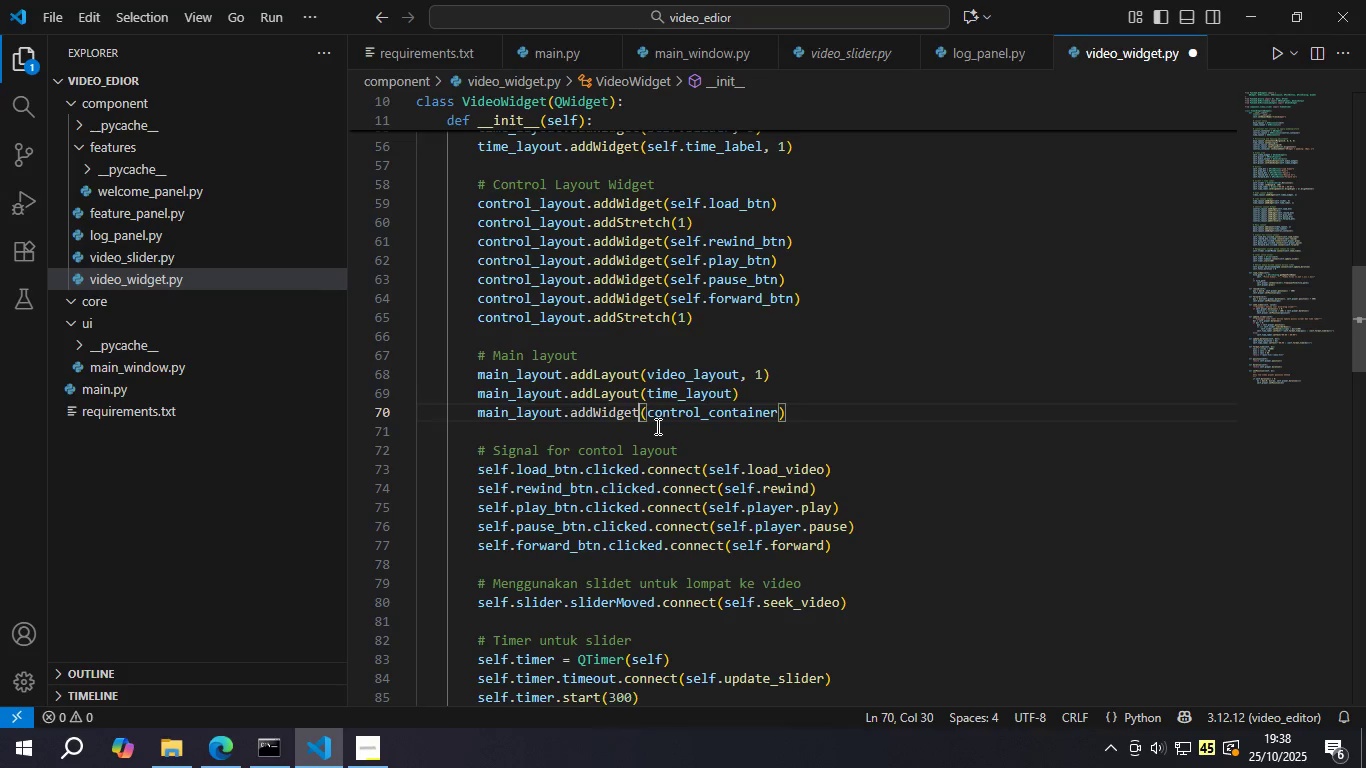 
key(Control+S)
 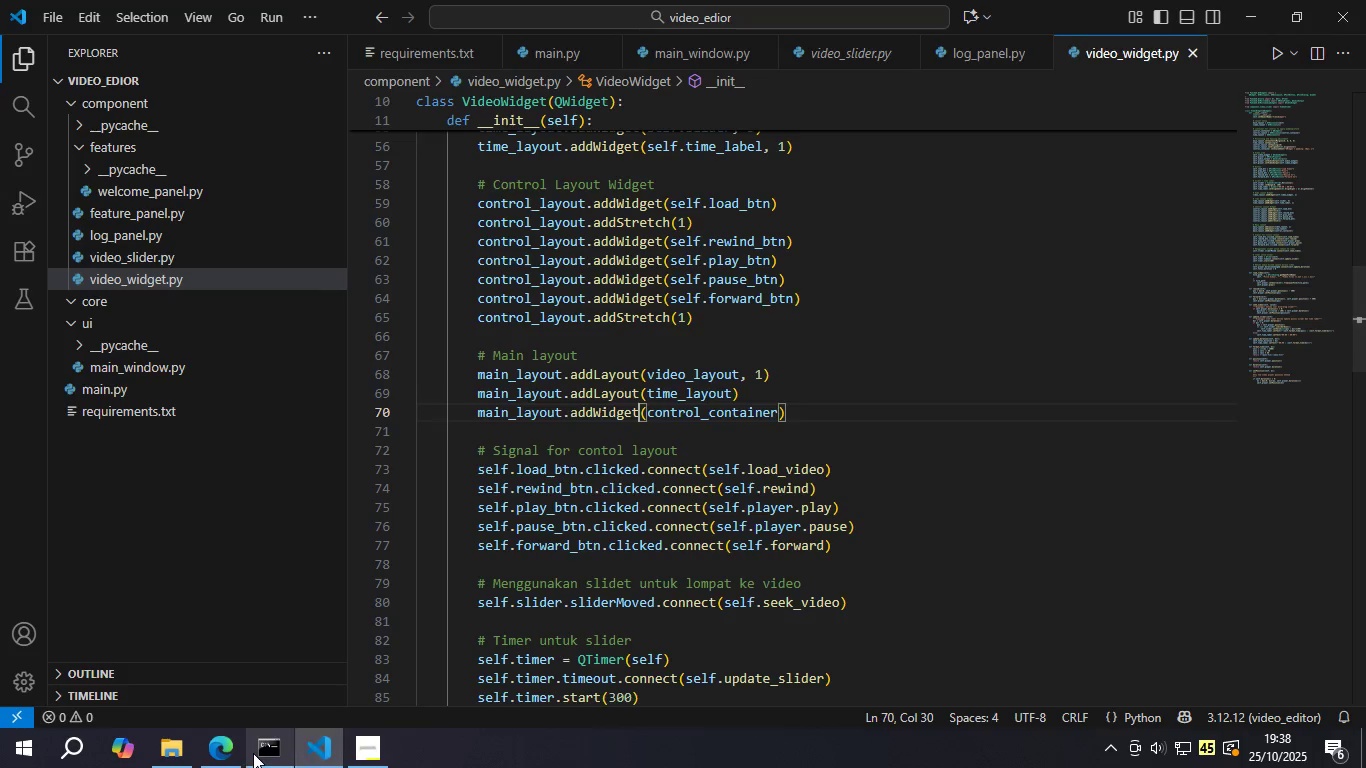 
left_click_drag(start_coordinate=[253, 753], to_coordinate=[258, 750])
 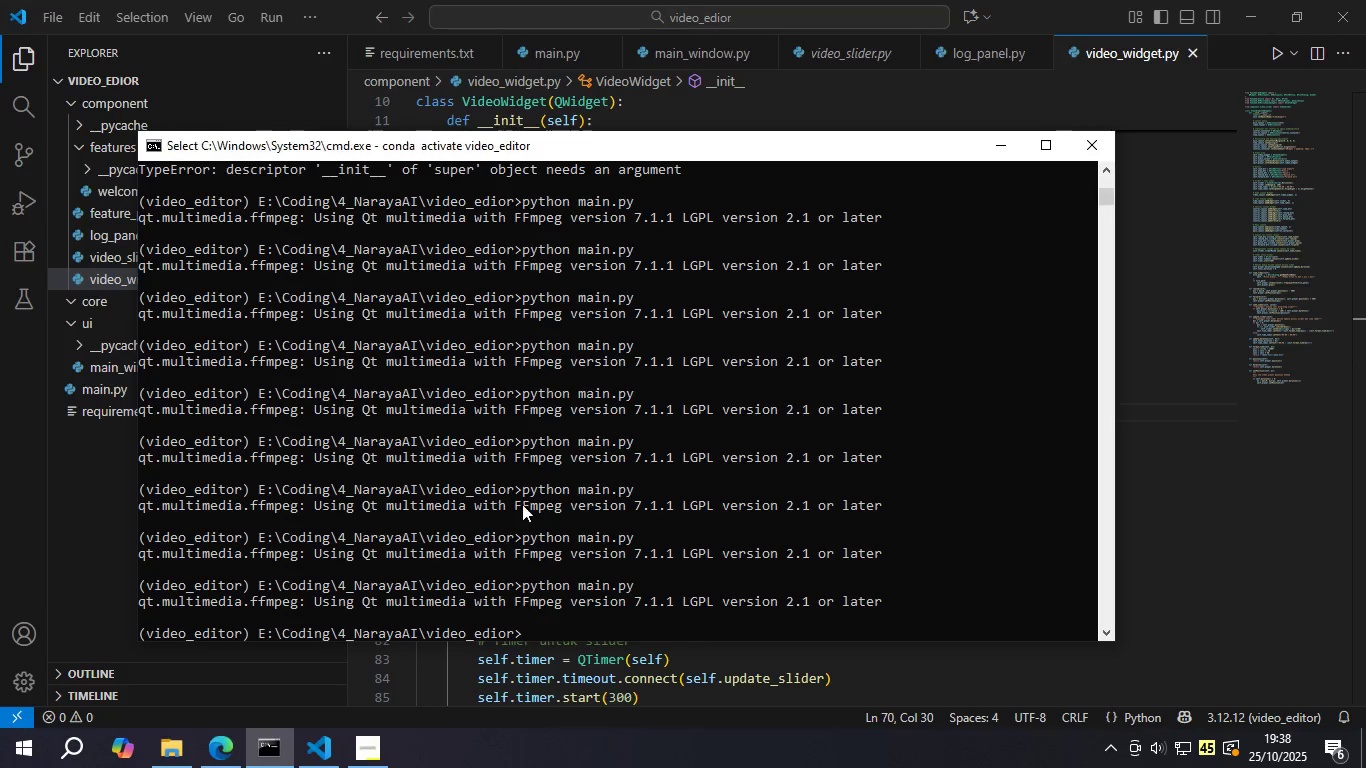 
double_click([522, 504])
 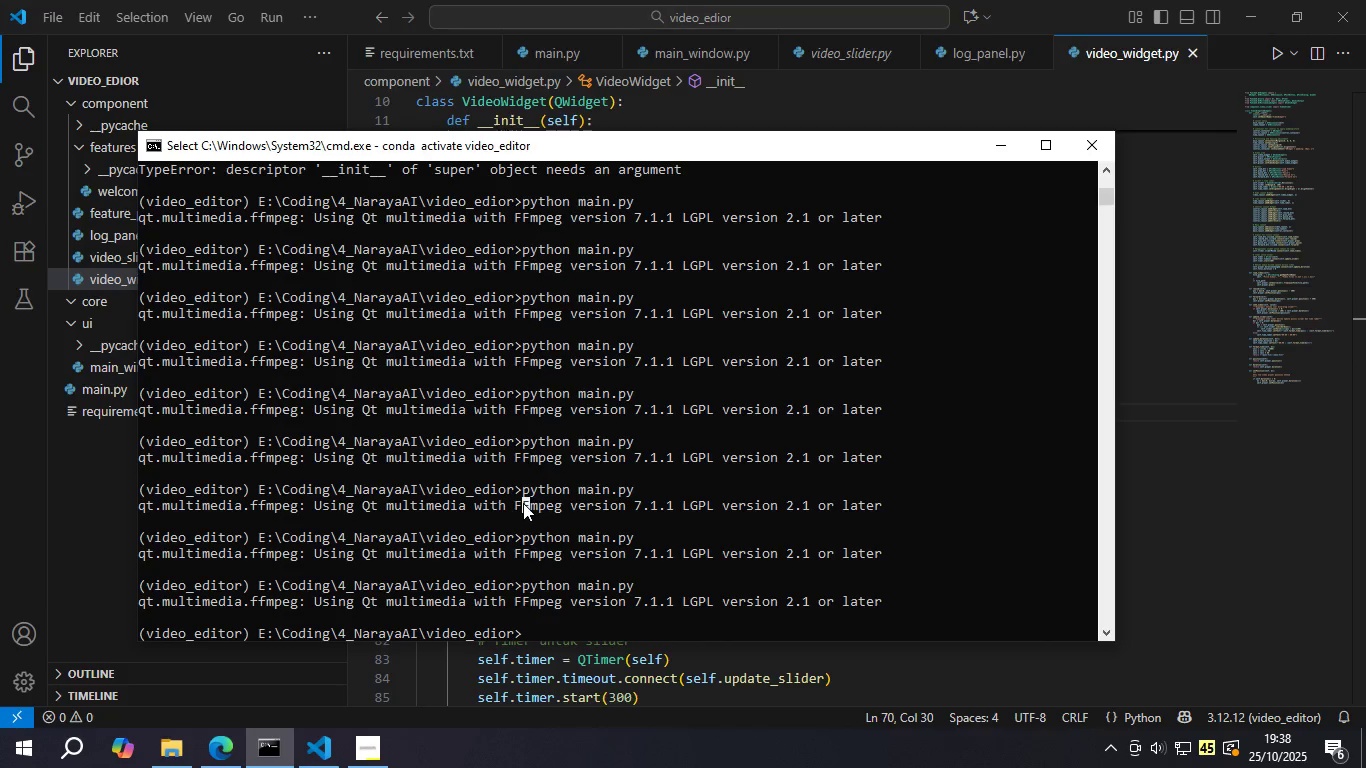 
key(ArrowUp)
 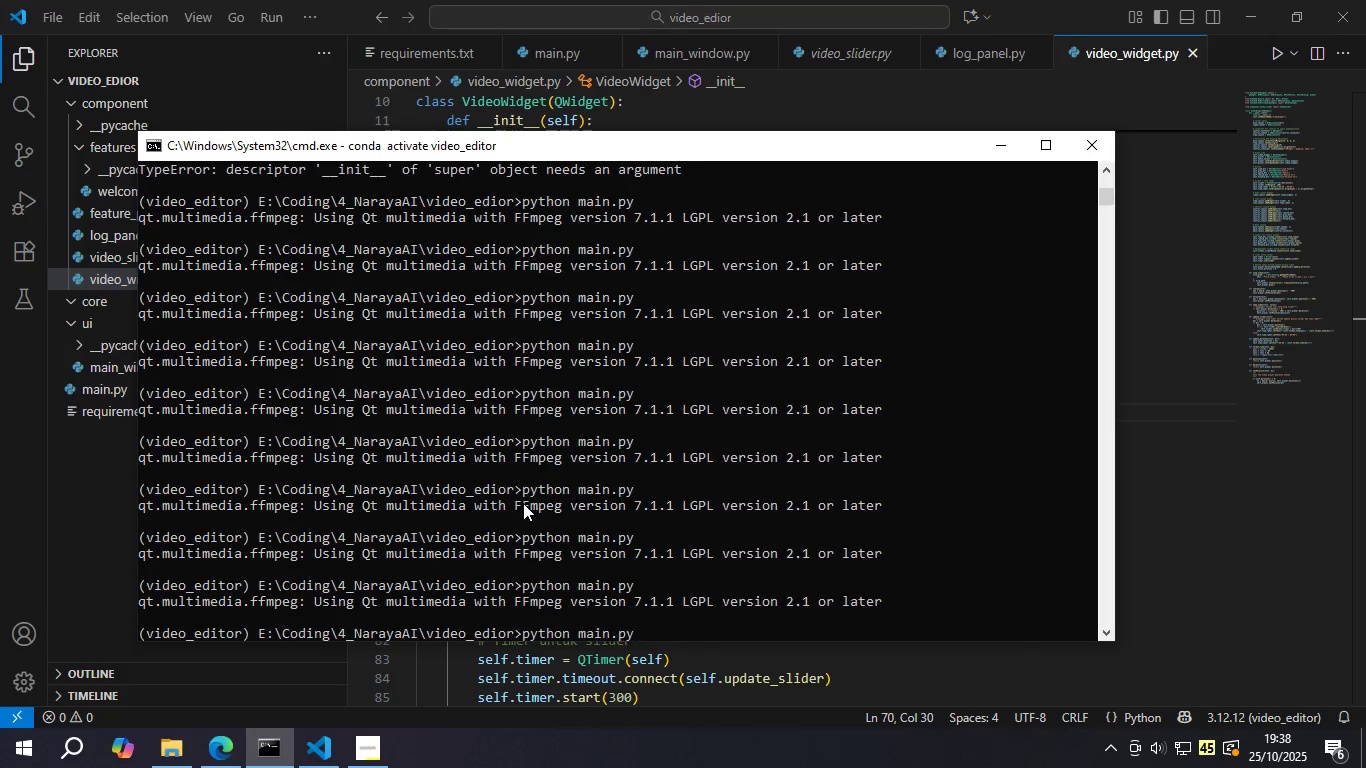 
key(Enter)
 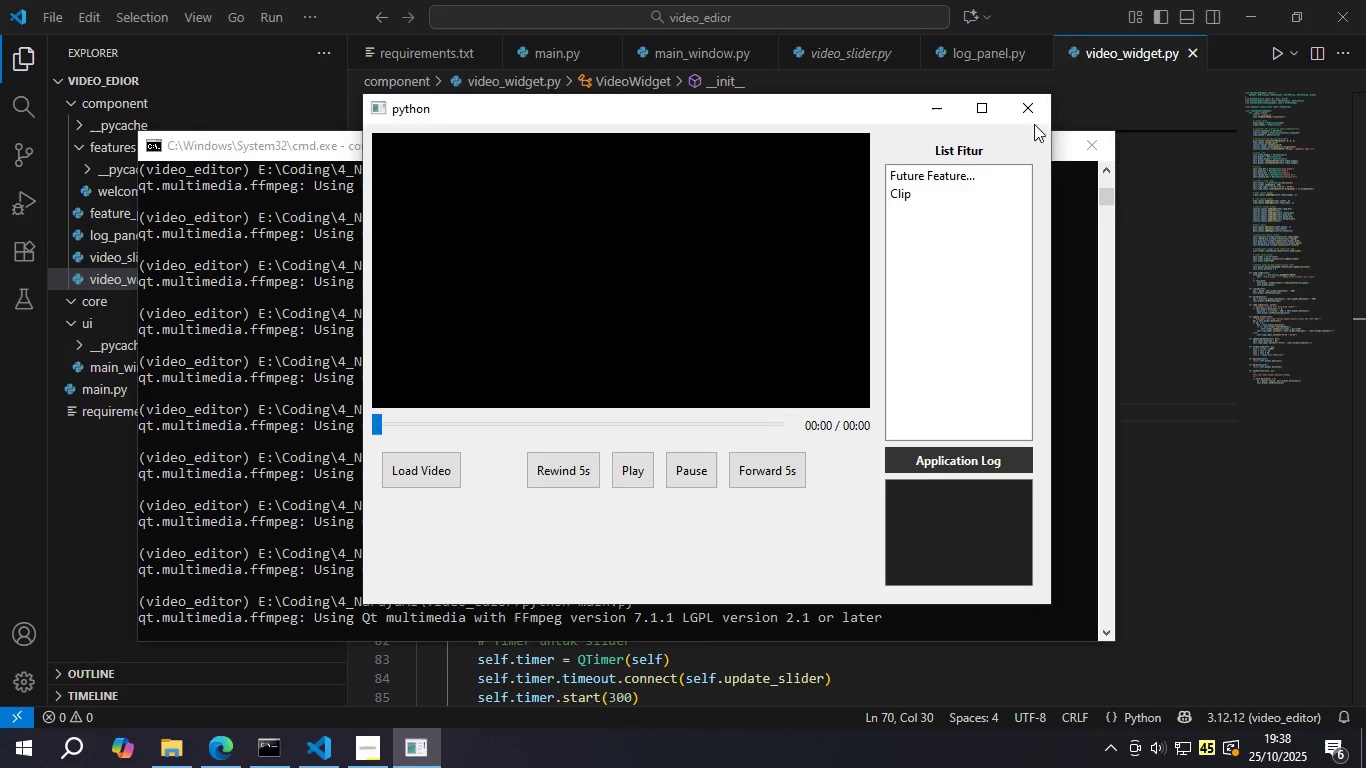 
left_click([991, 105])
 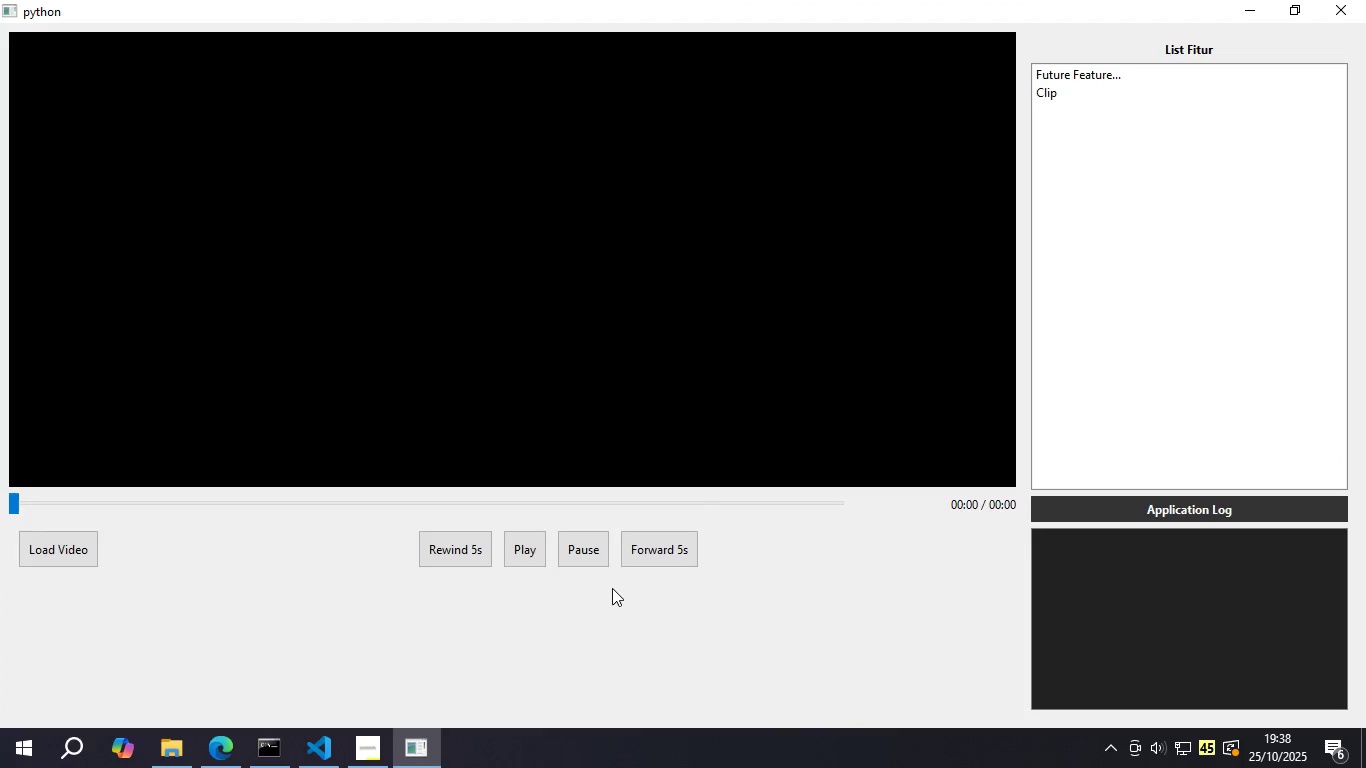 
wait(5.2)
 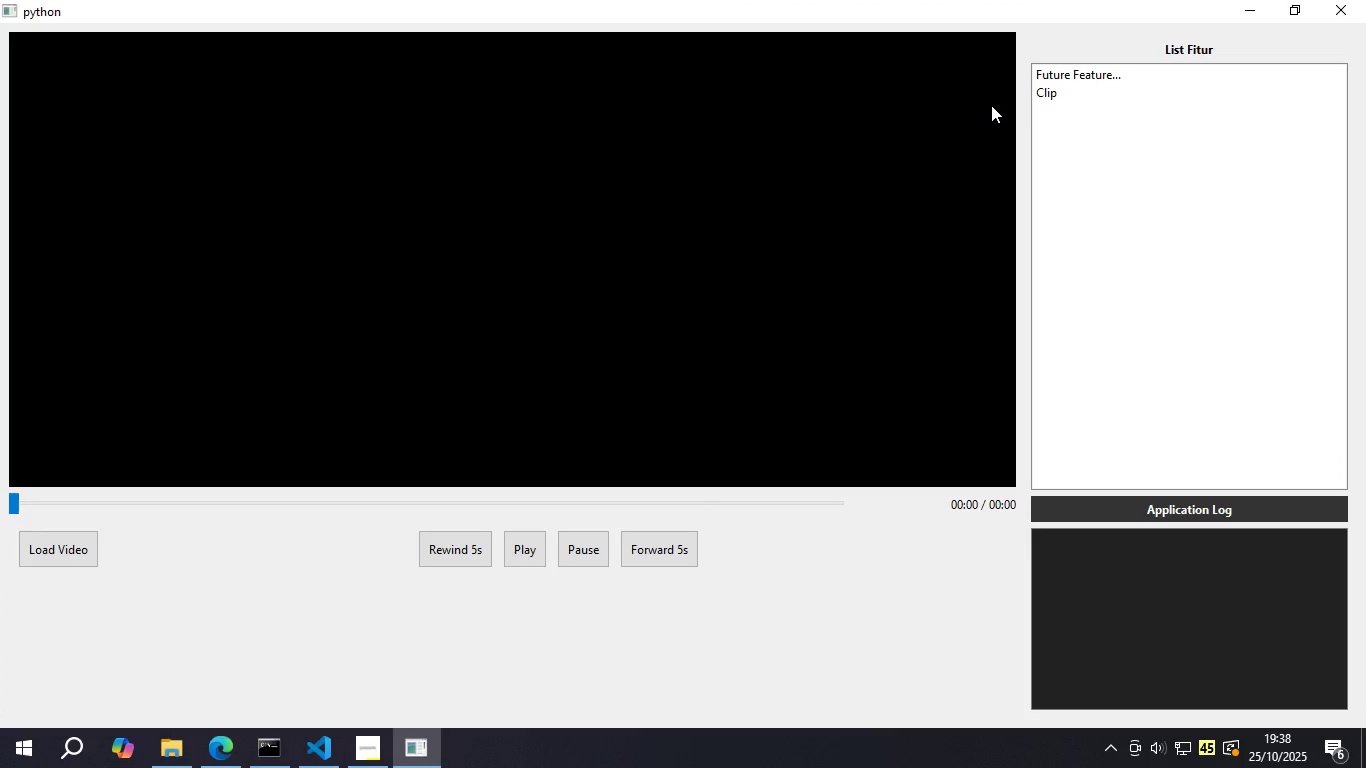 
left_click([93, 548])
 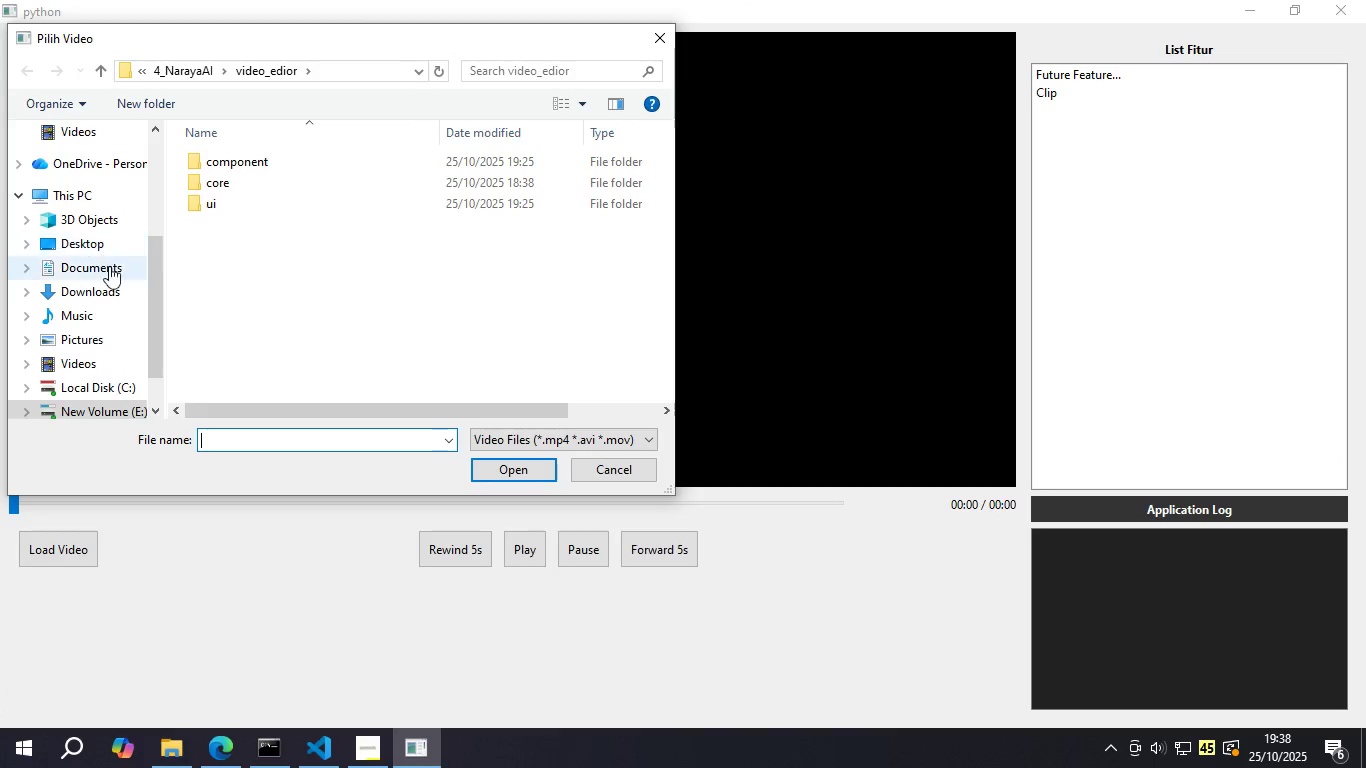 
left_click([102, 353])
 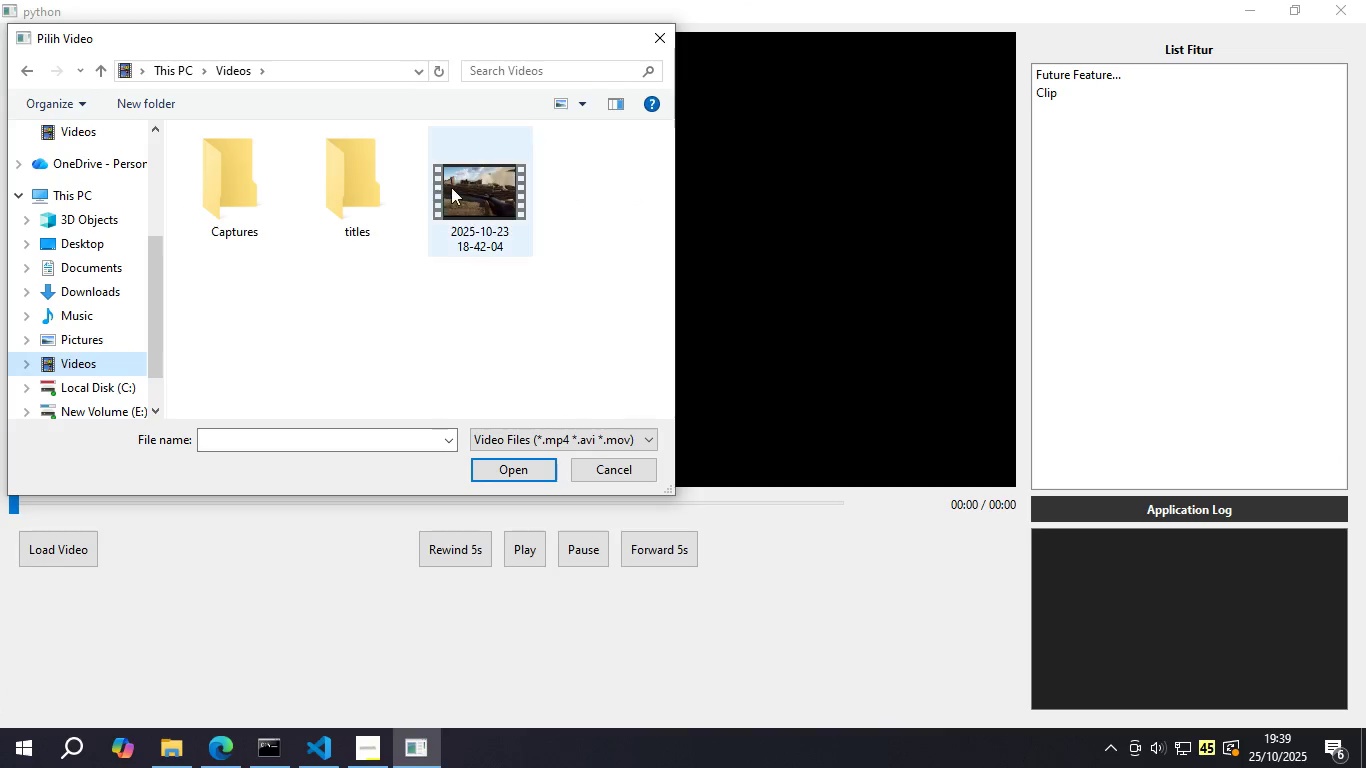 
double_click([451, 187])
 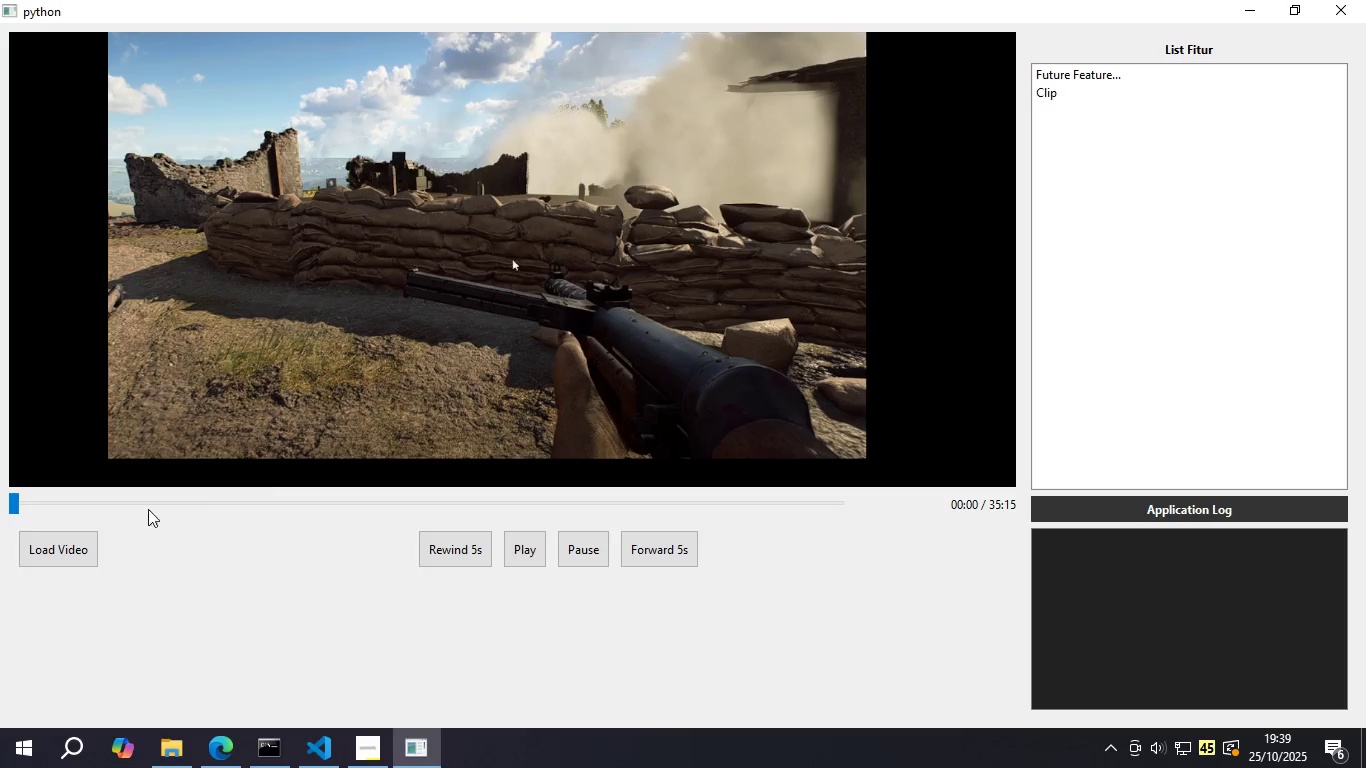 
left_click([131, 504])
 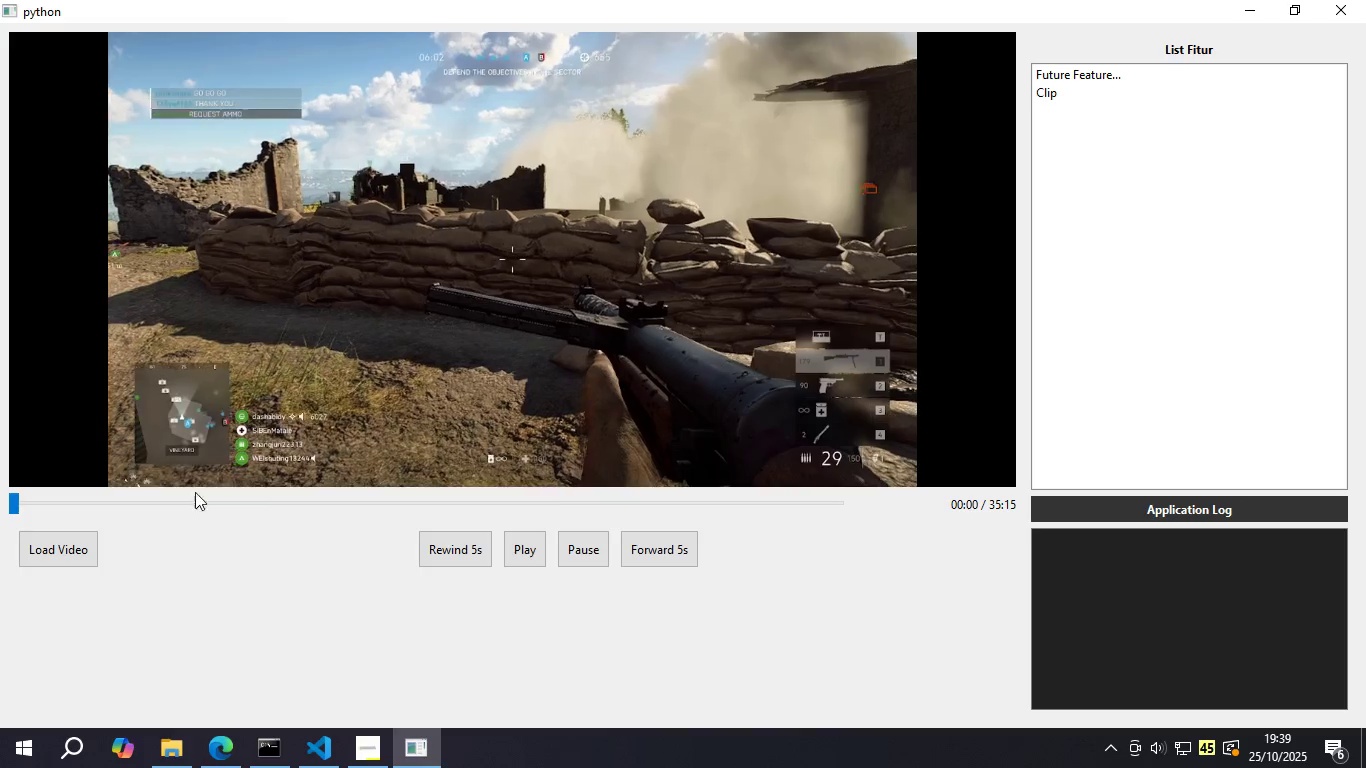 
left_click([163, 493])
 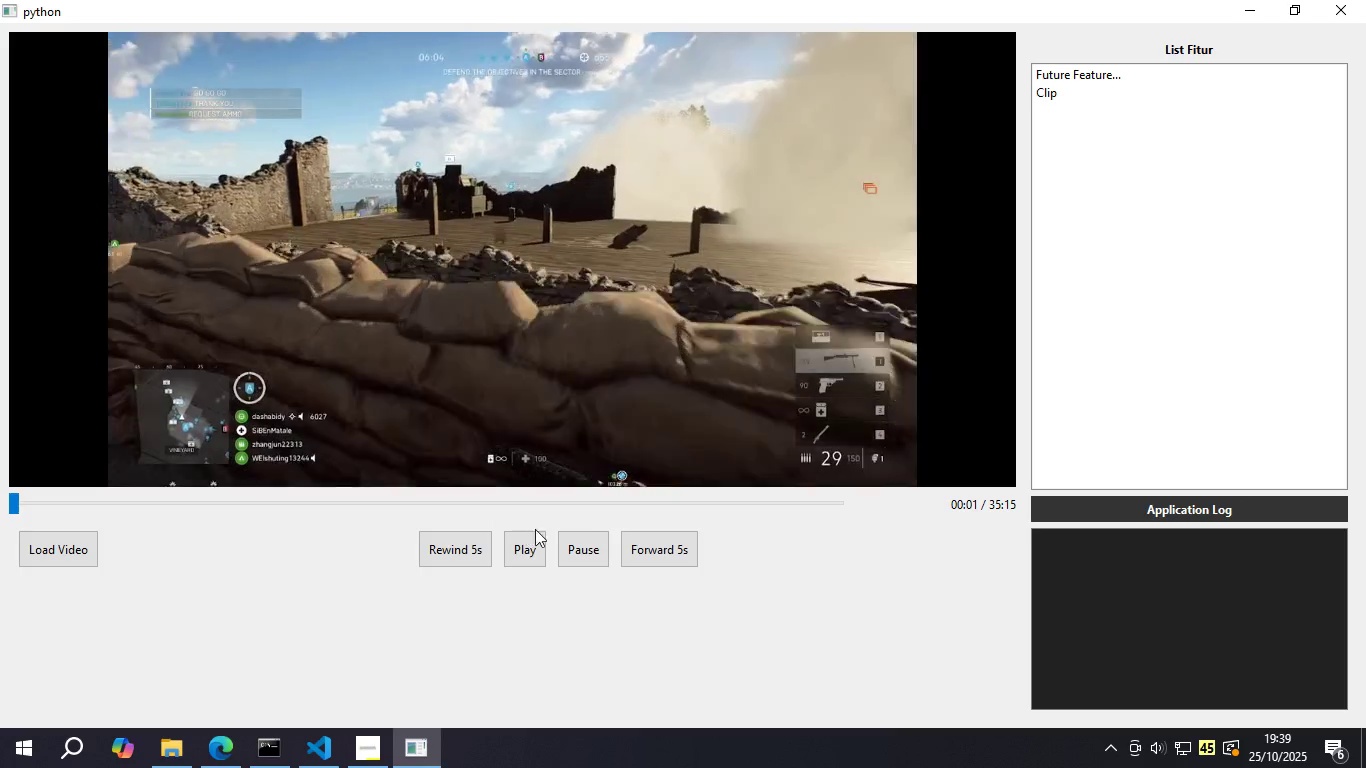 
left_click([649, 497])
 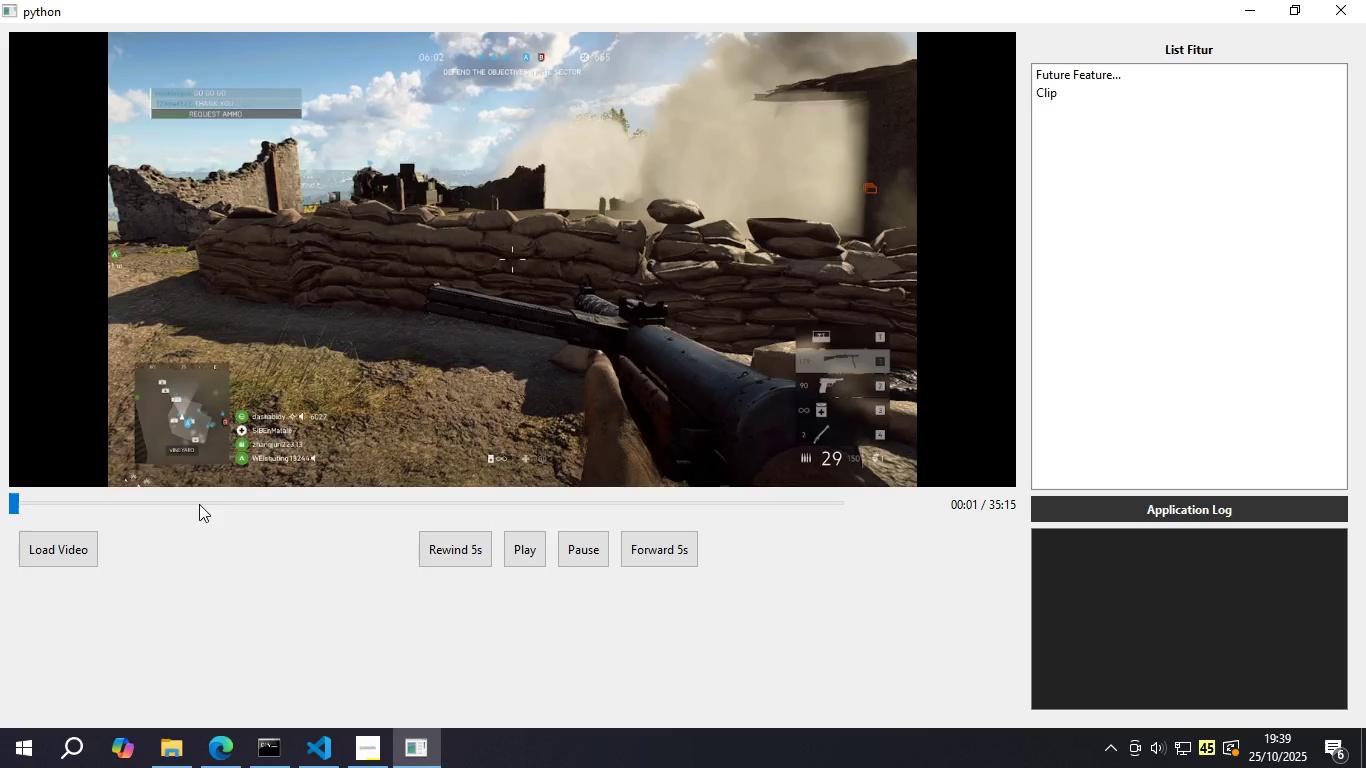 
left_click([186, 498])
 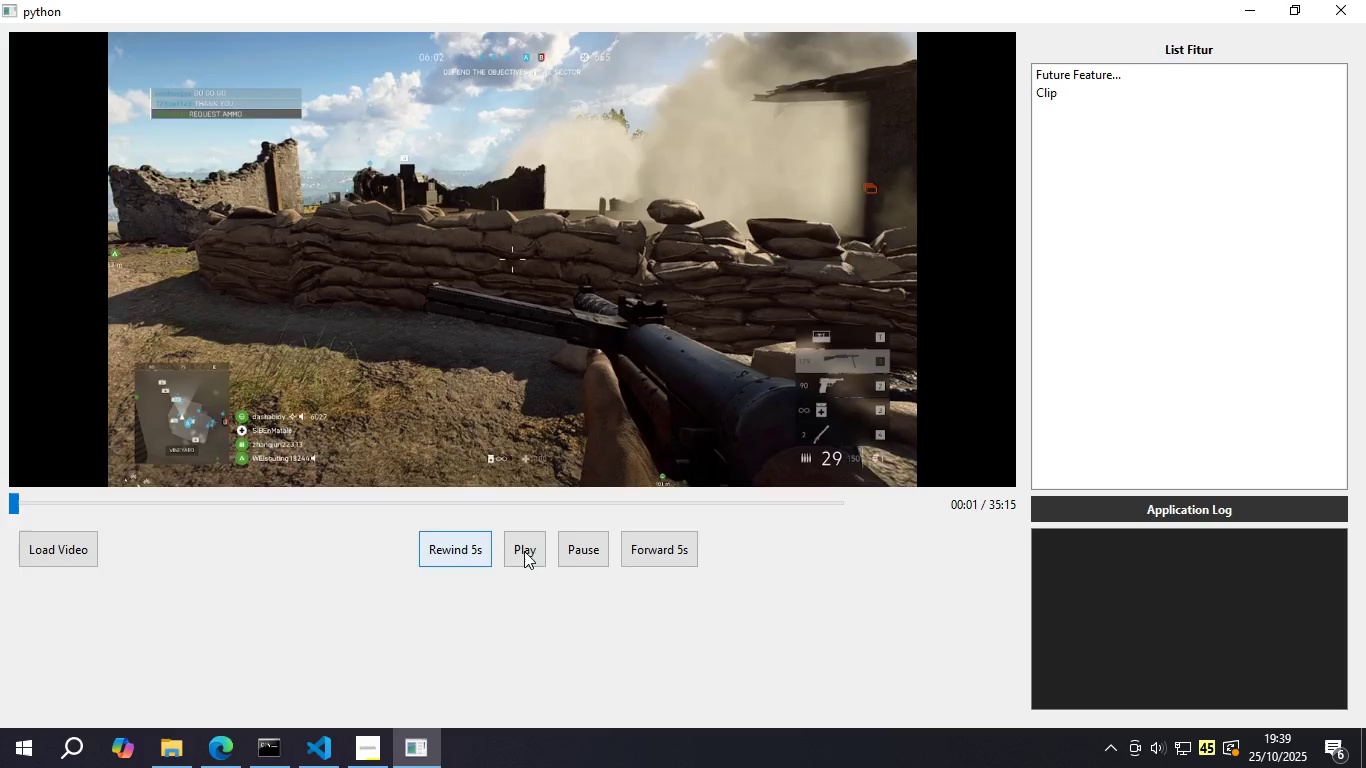 
left_click([660, 561])
 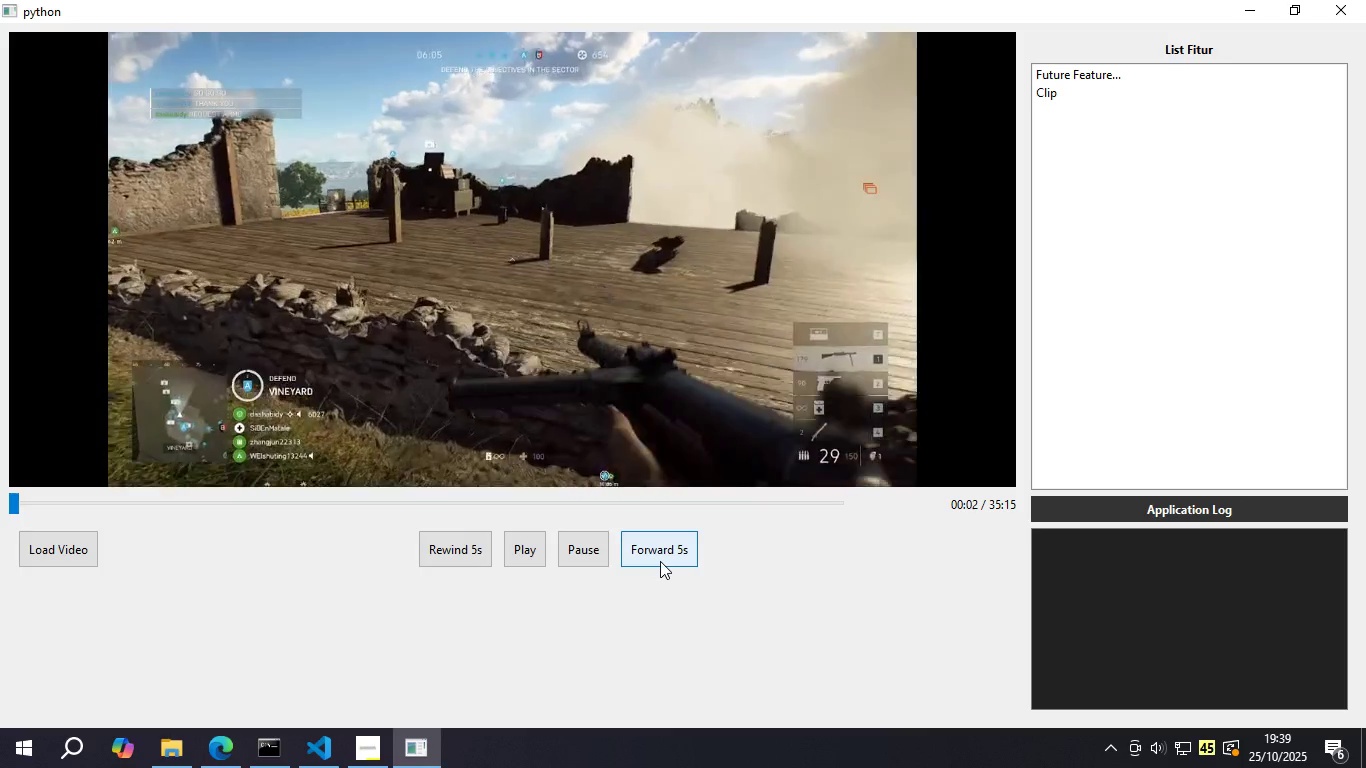 
left_click([660, 561])
 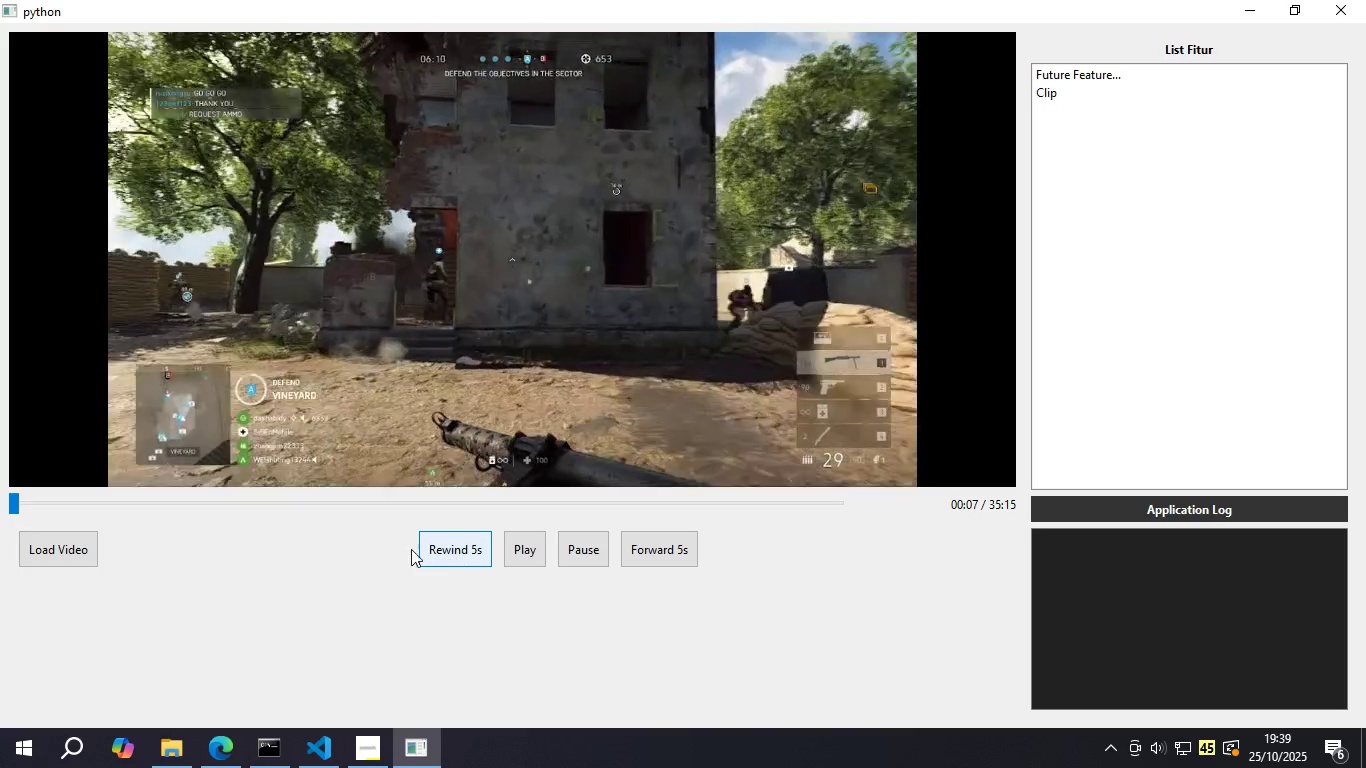 
wait(5.43)
 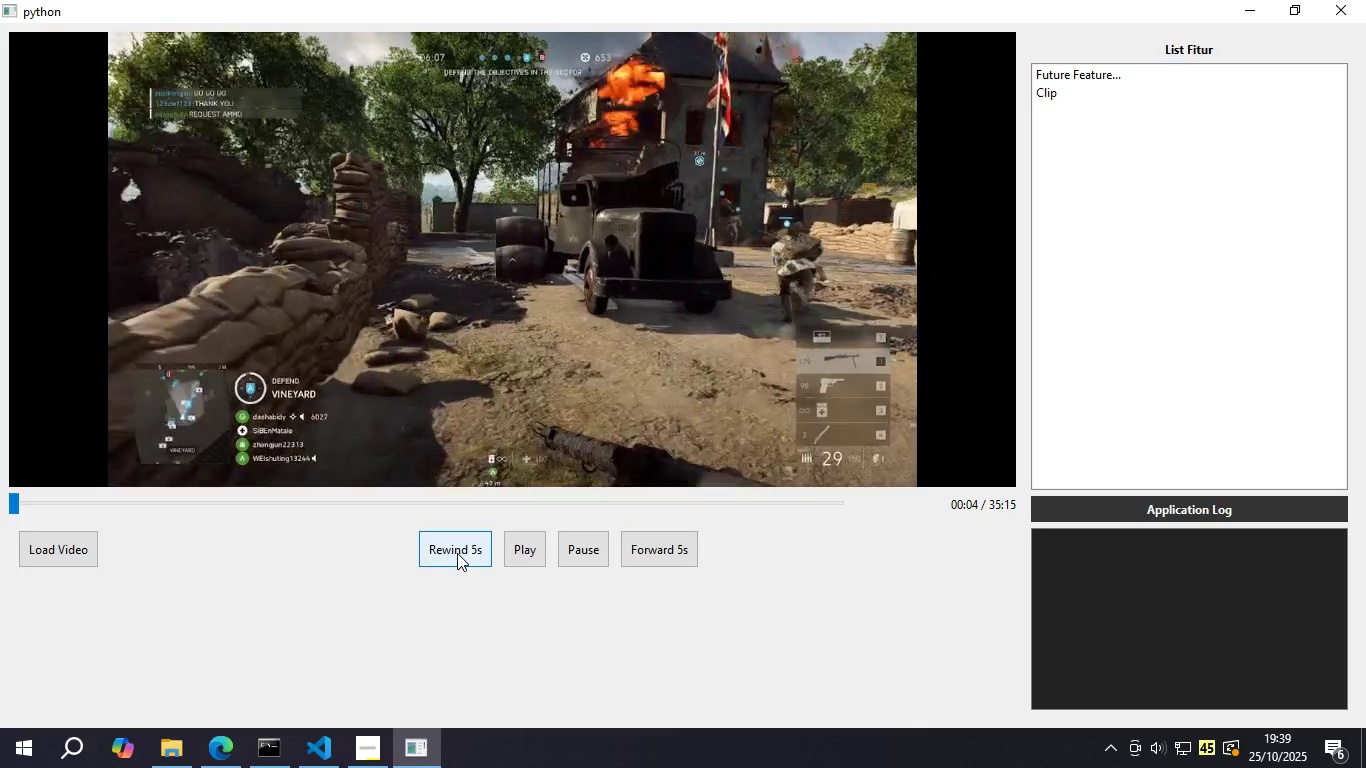 
left_click_drag(start_coordinate=[13, 496], to_coordinate=[396, 495])
 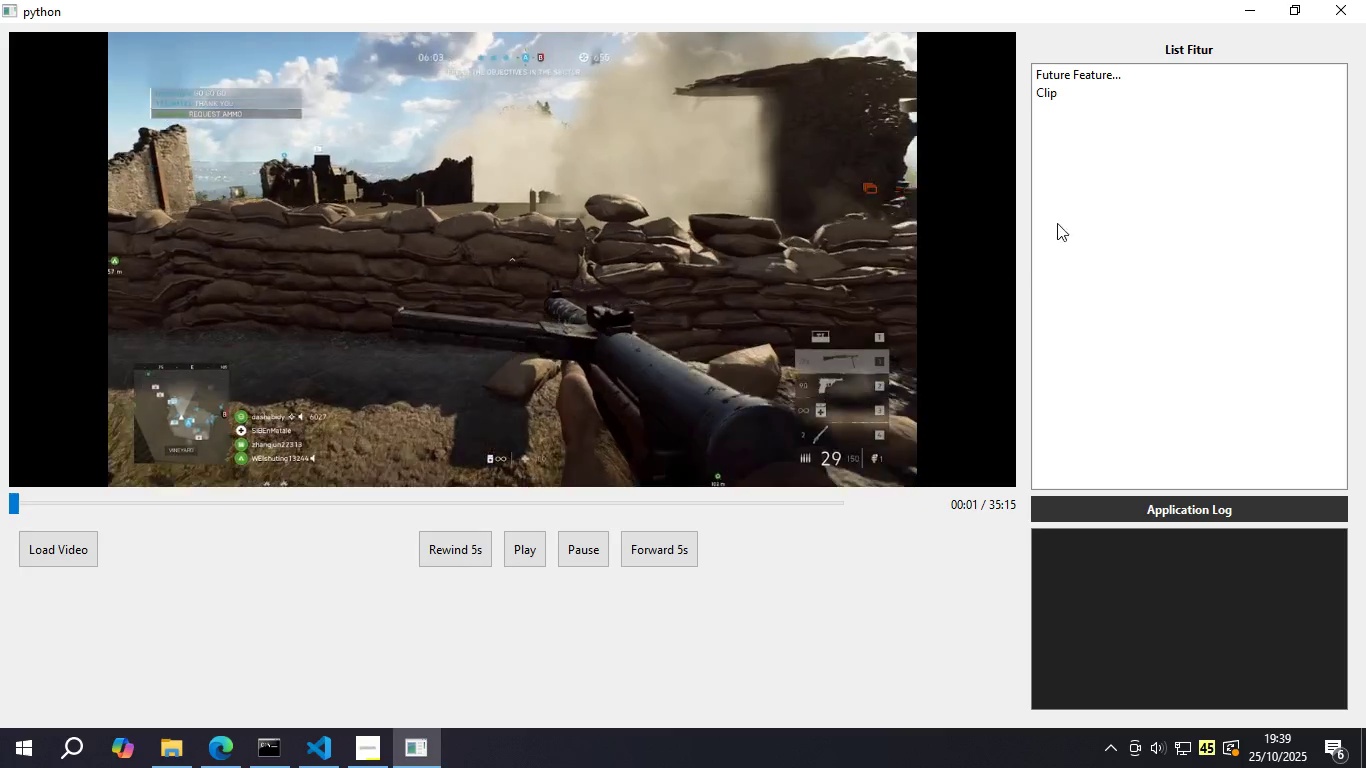 
left_click([1124, 170])
 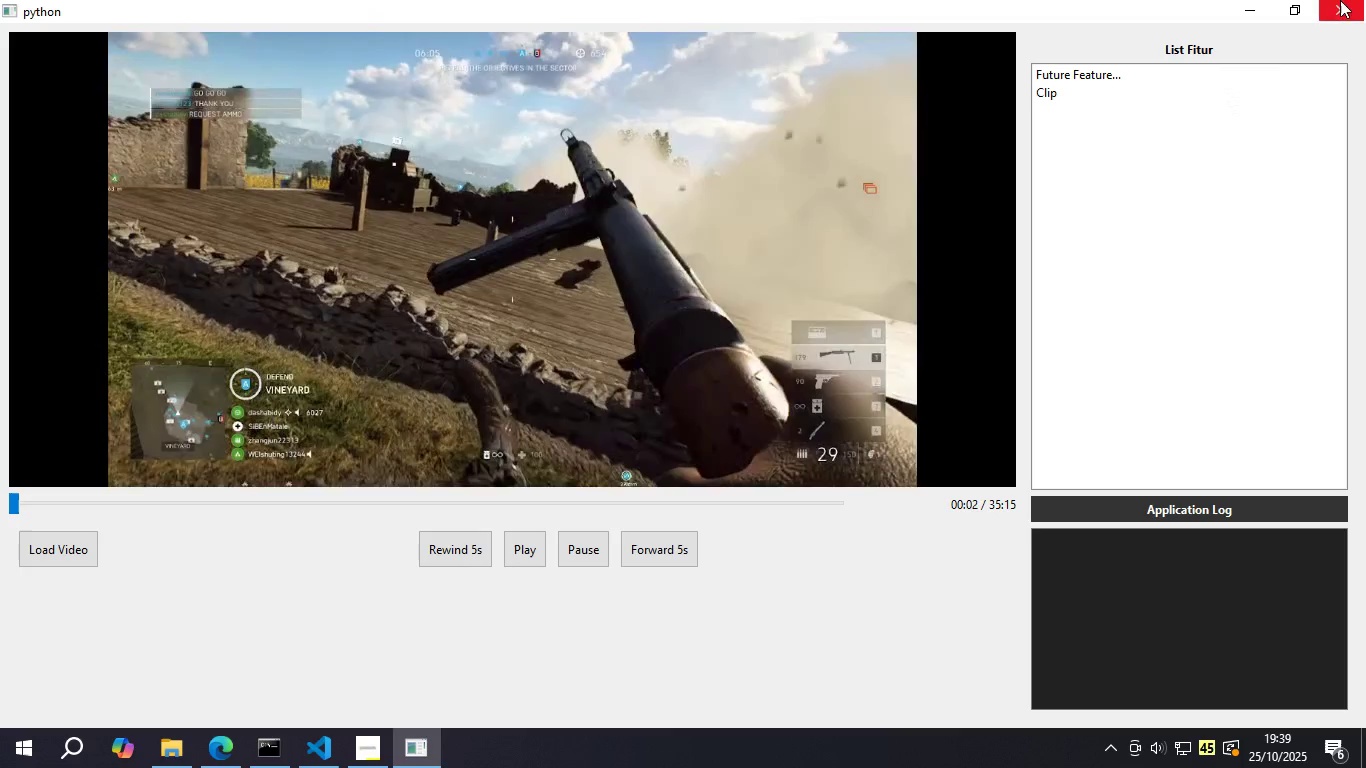 
left_click([1340, 0])
 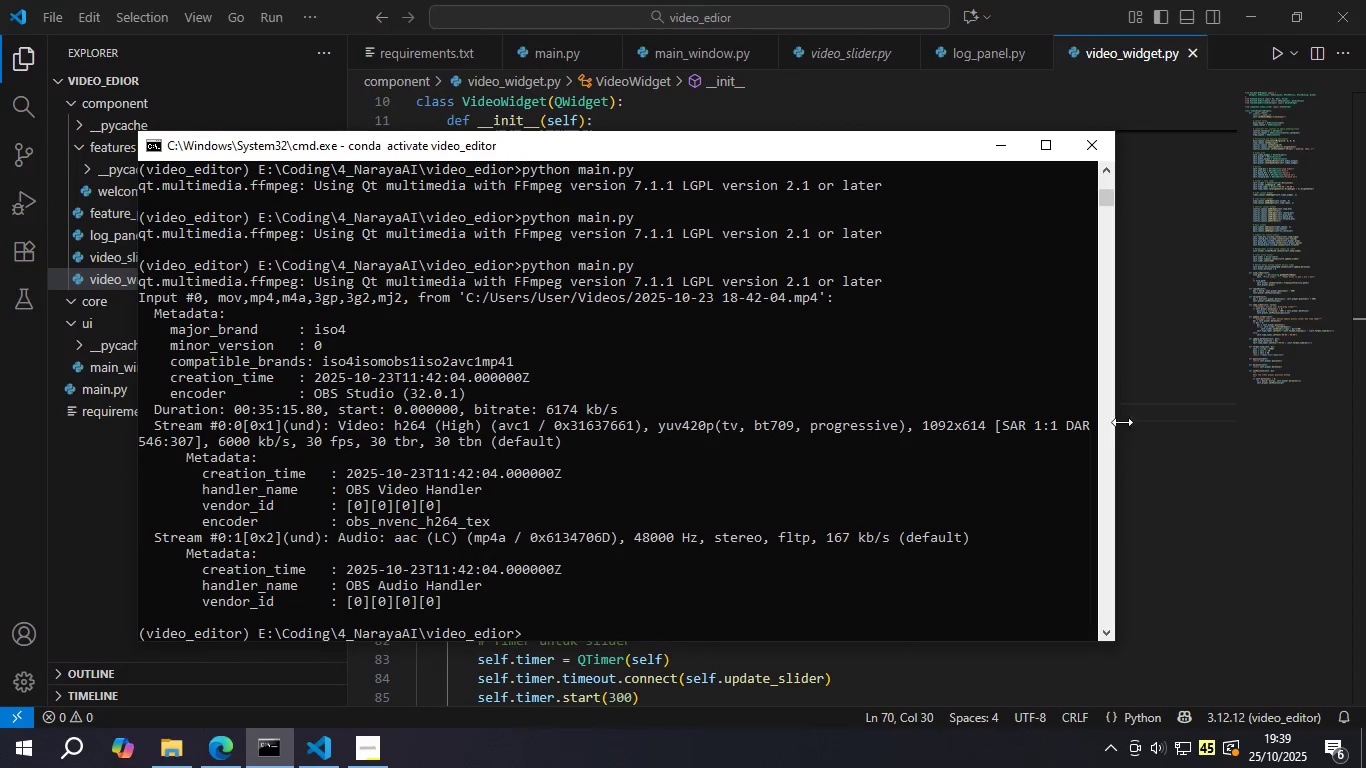 
left_click([1151, 380])
 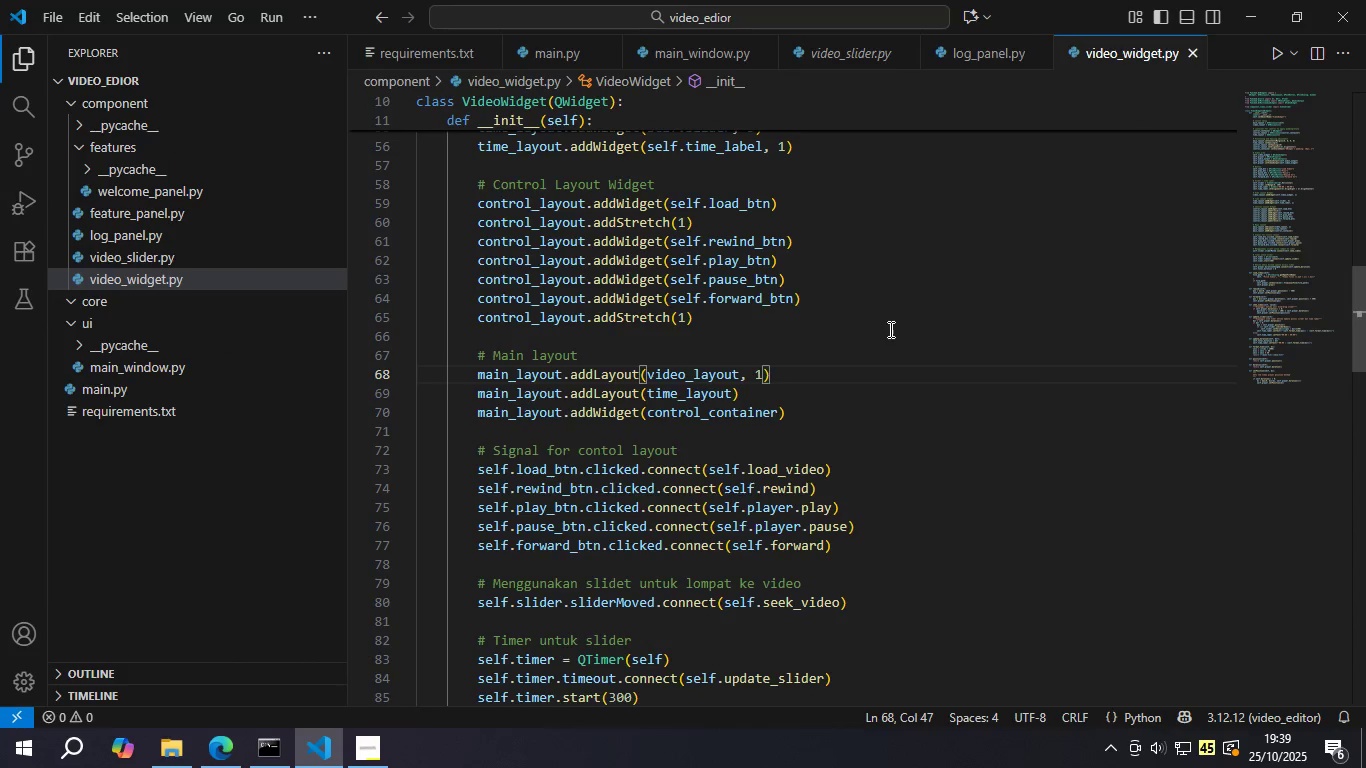 
scroll: coordinate [888, 328], scroll_direction: up, amount: 2.0
 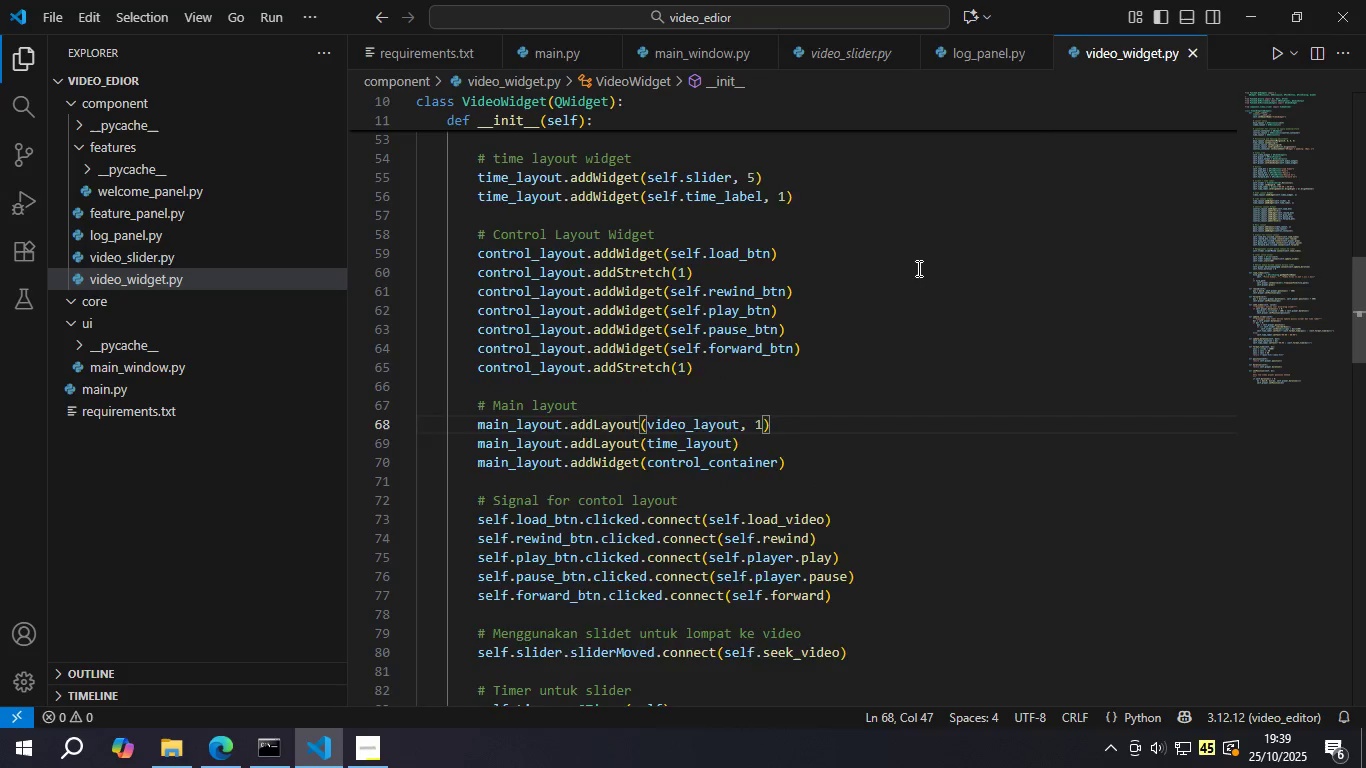 
scroll: coordinate [916, 261], scroll_direction: down, amount: 18.0
 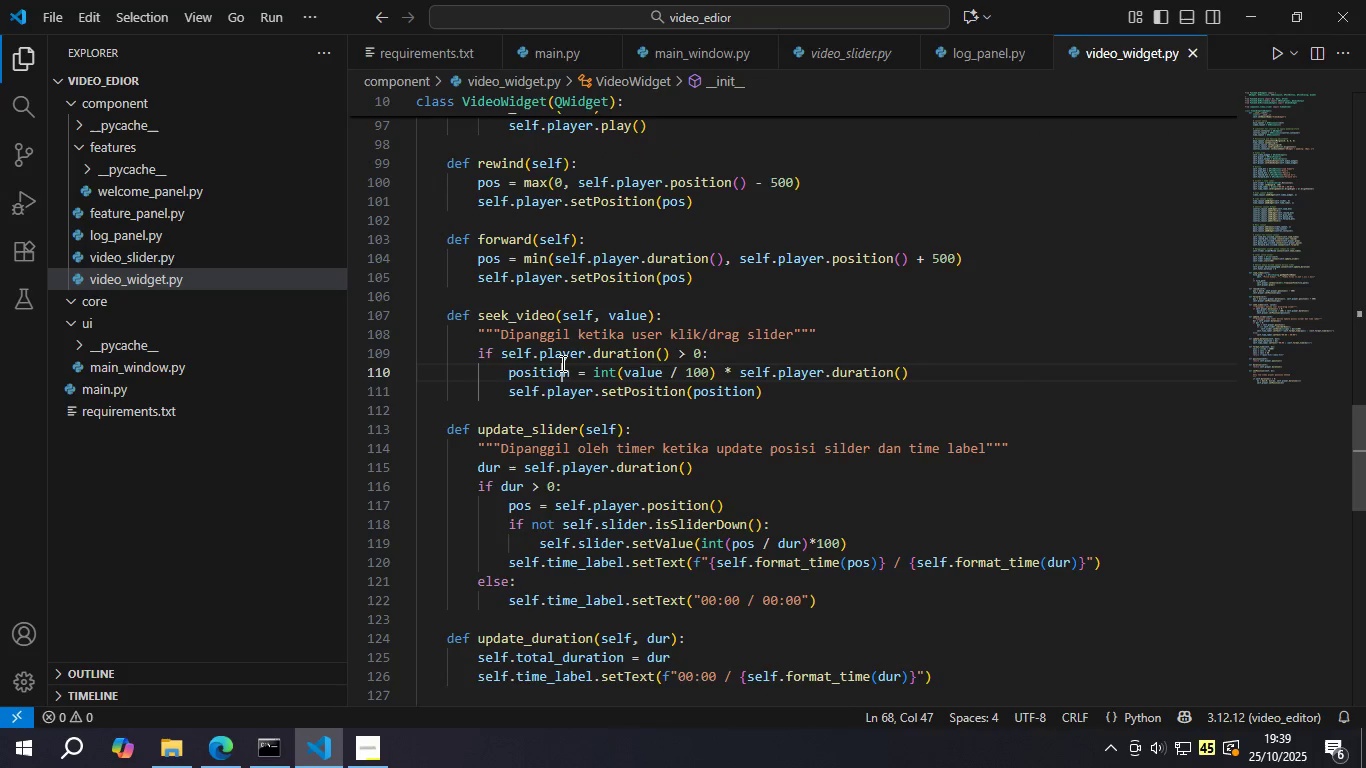 
left_click([561, 363])
 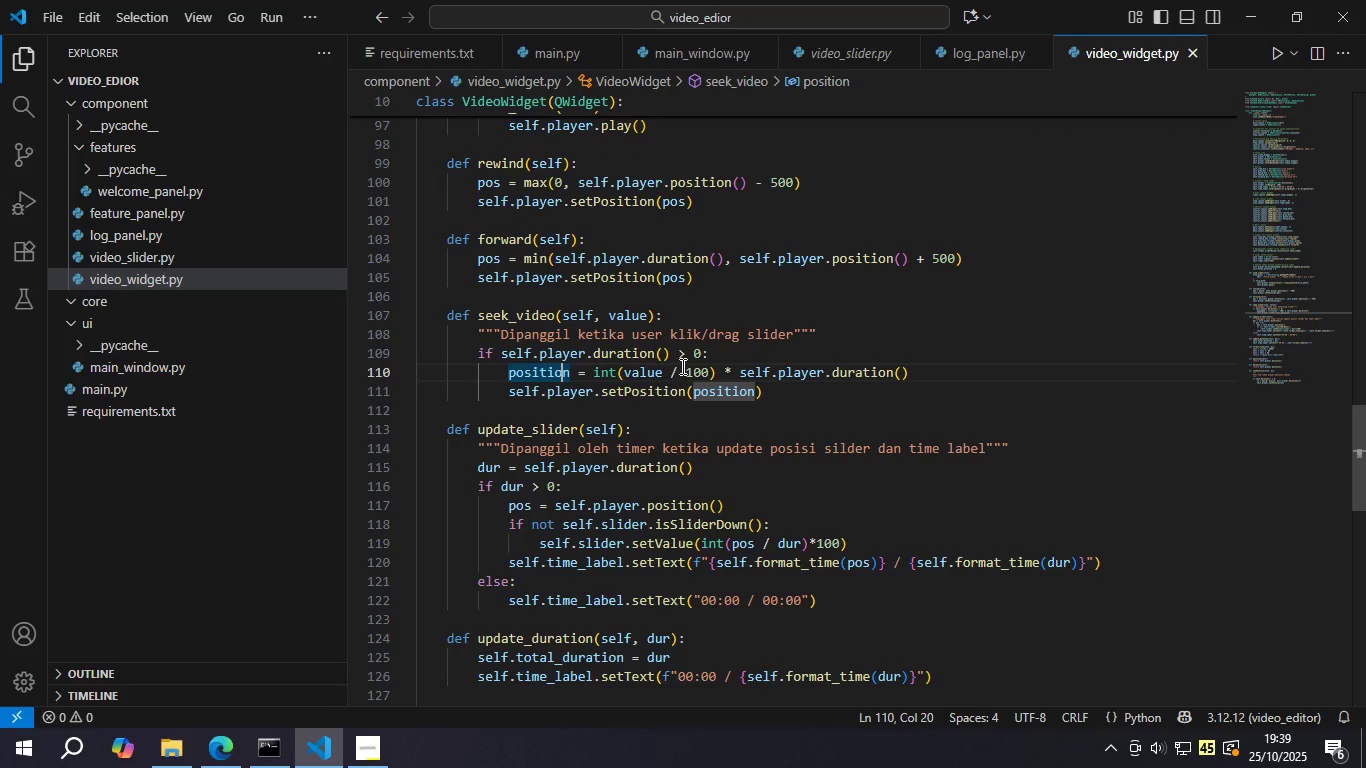 
left_click([681, 366])
 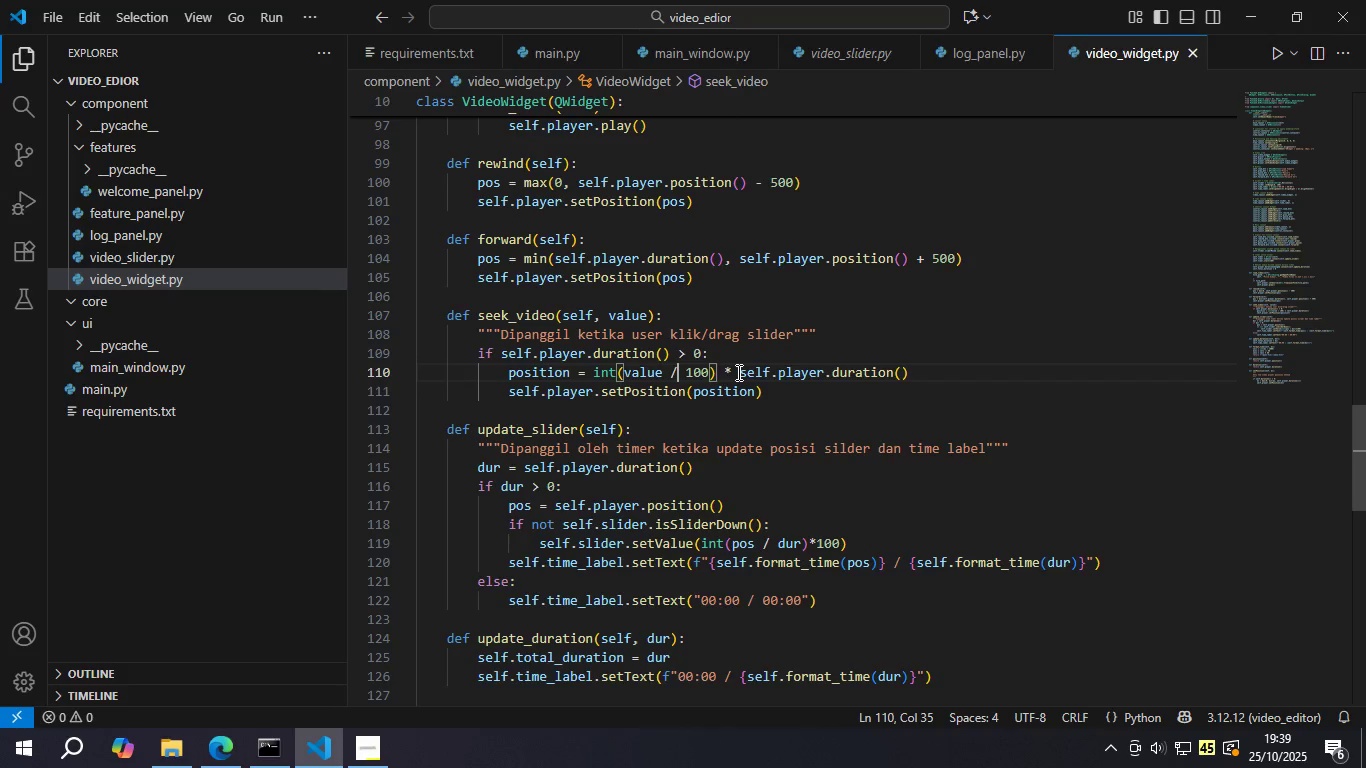 
wait(11.85)
 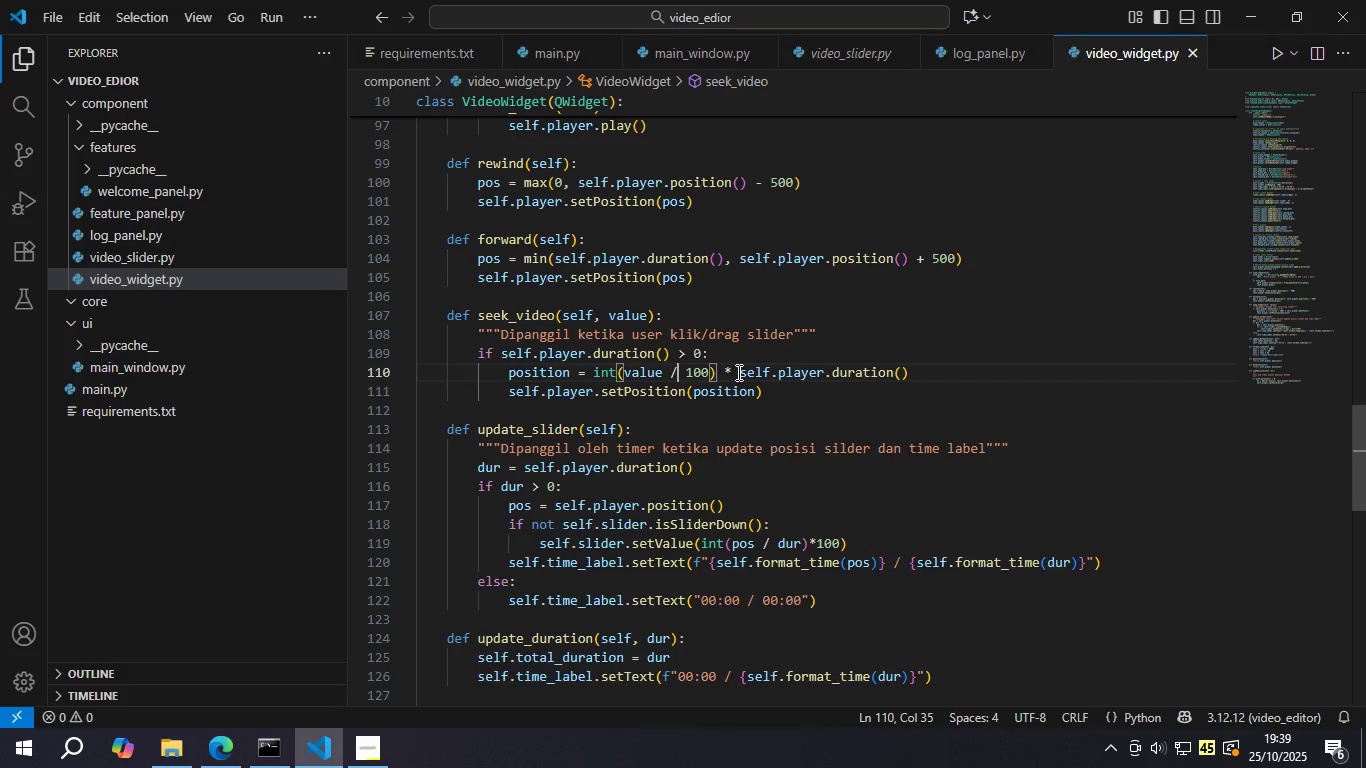 
left_click([713, 352])
 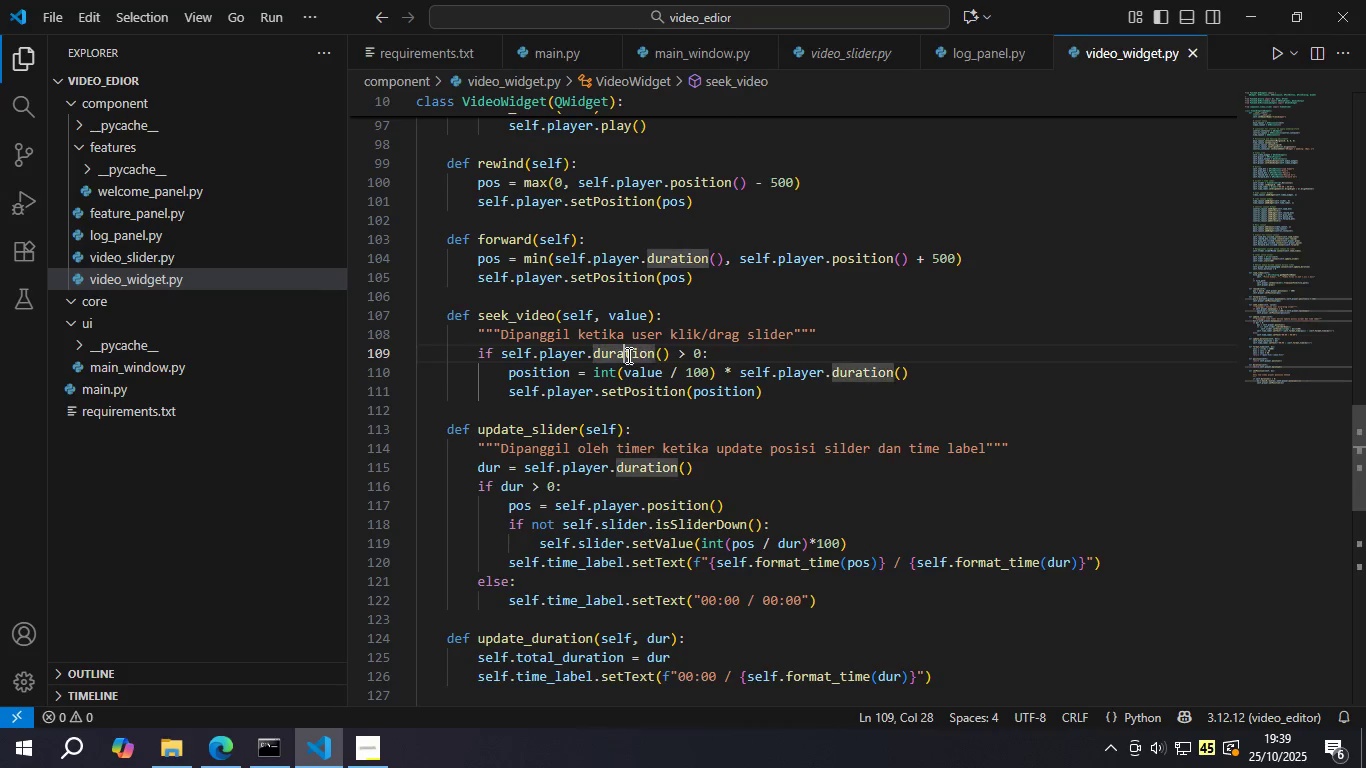 
double_click([627, 355])
 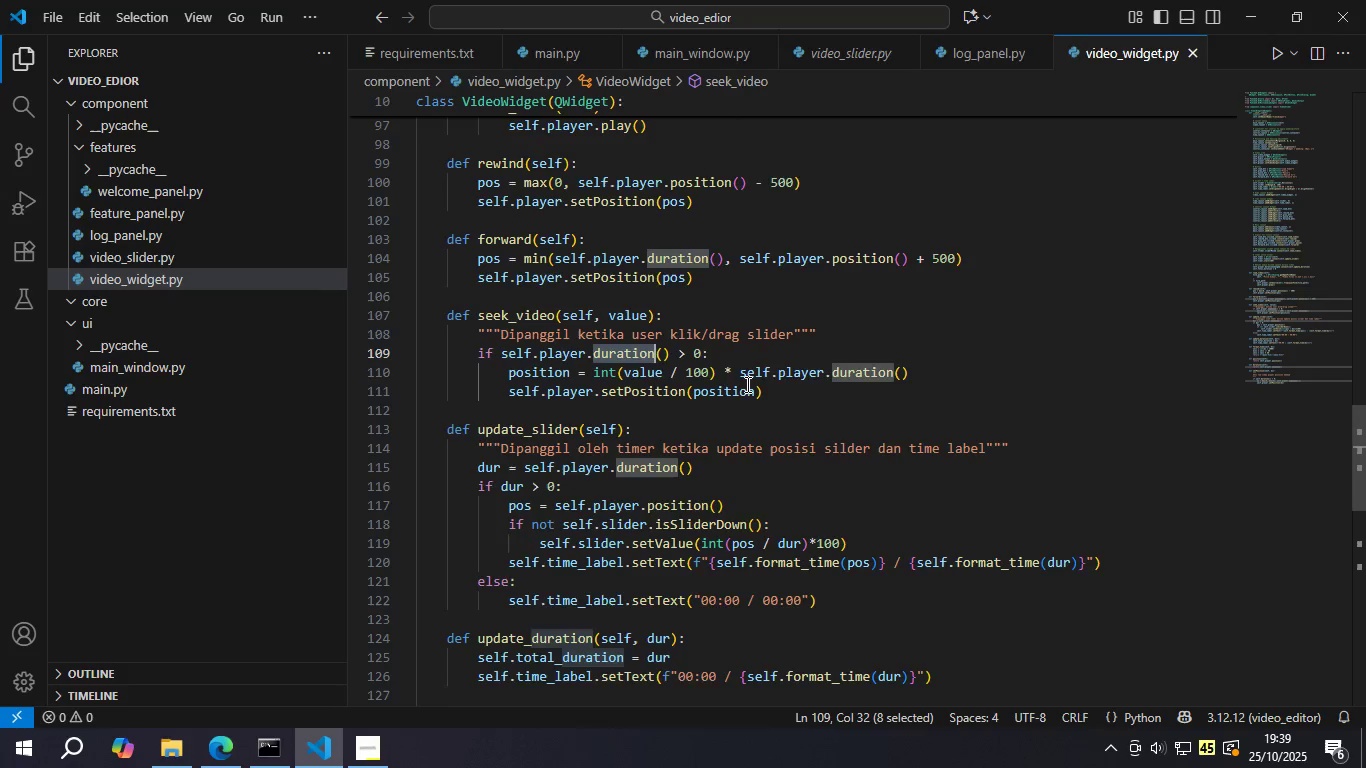 
scroll: coordinate [746, 384], scroll_direction: down, amount: 1.0
 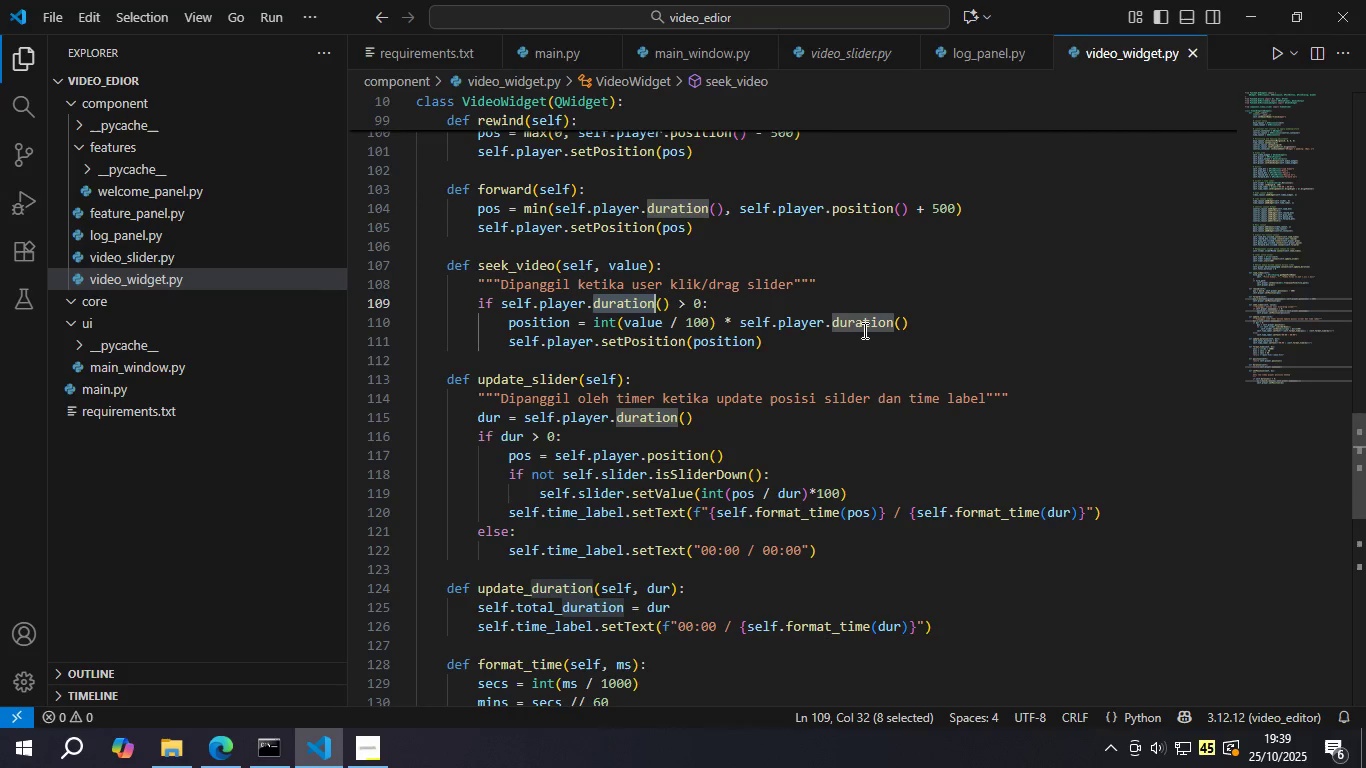 
left_click([837, 310])
 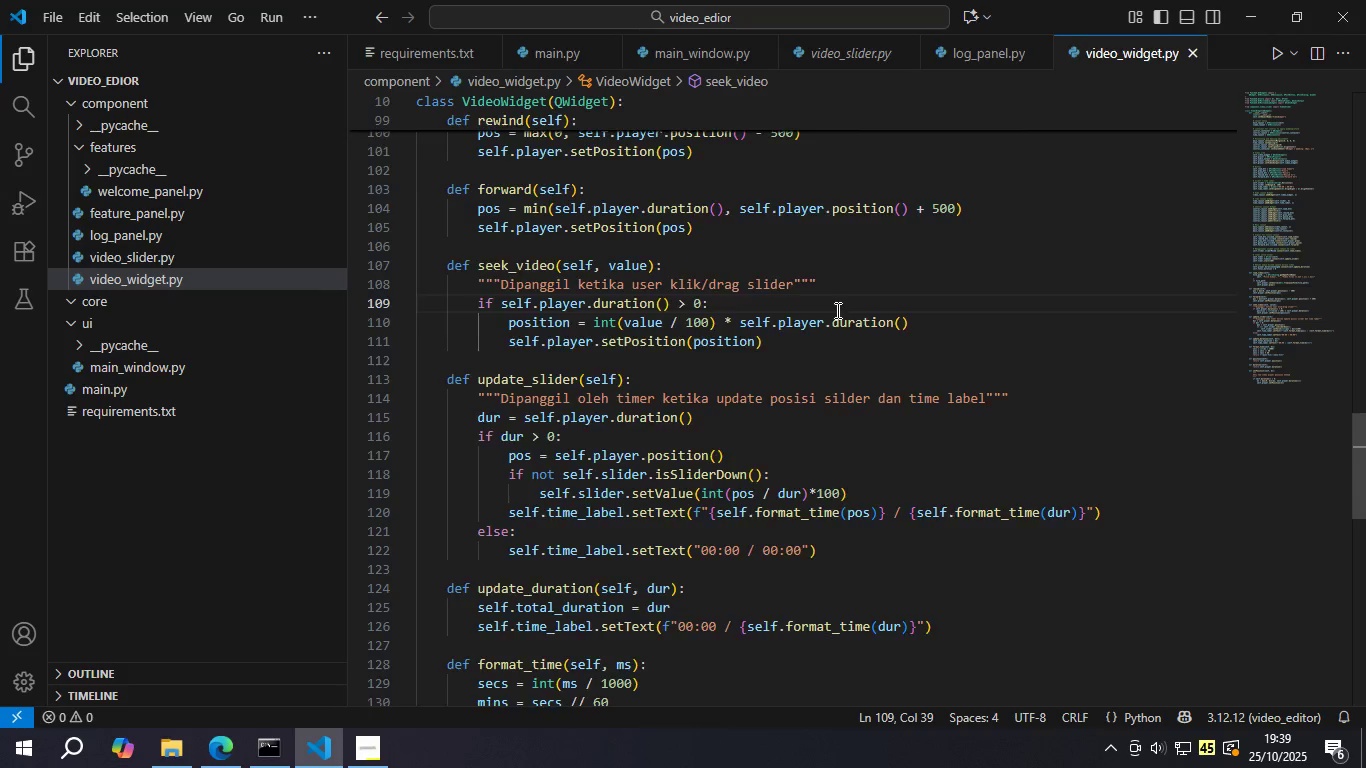 
scroll: coordinate [836, 310], scroll_direction: up, amount: 1.0
 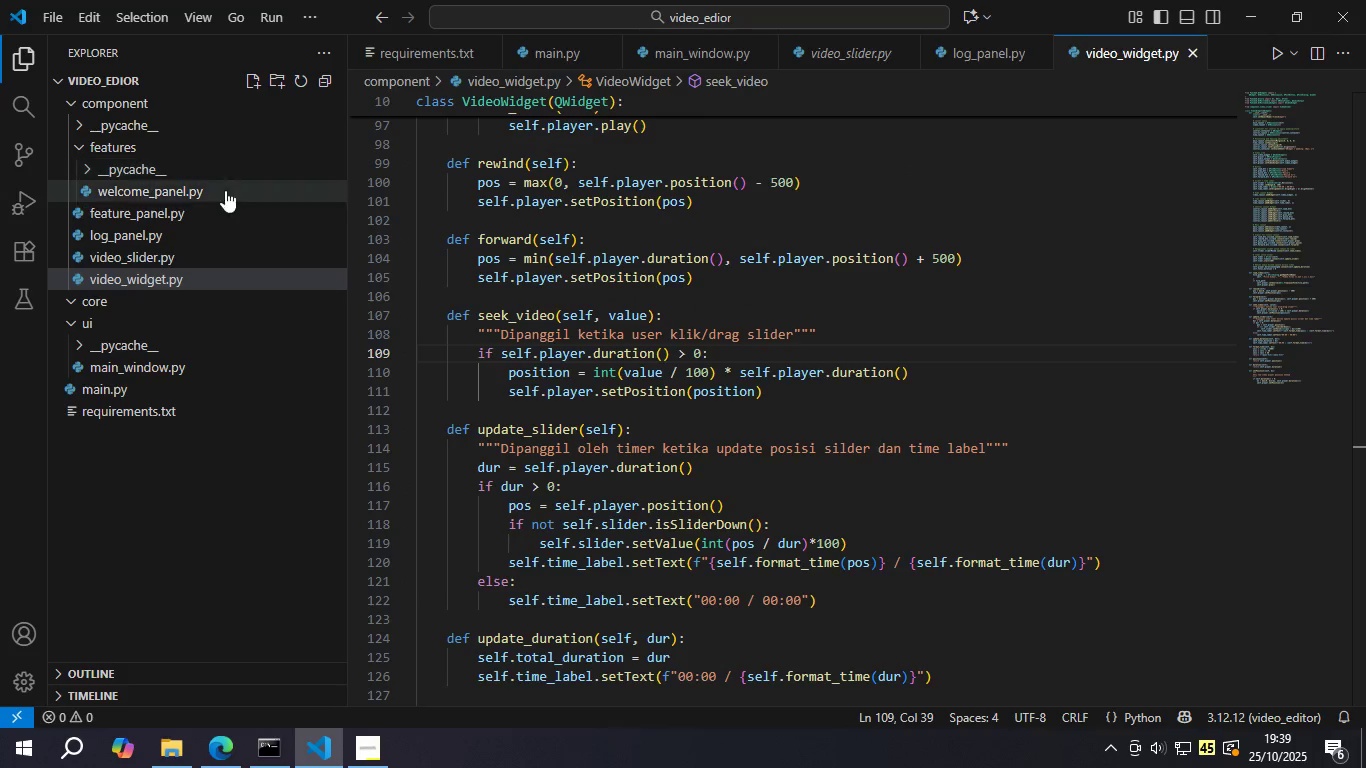 
double_click([207, 215])
 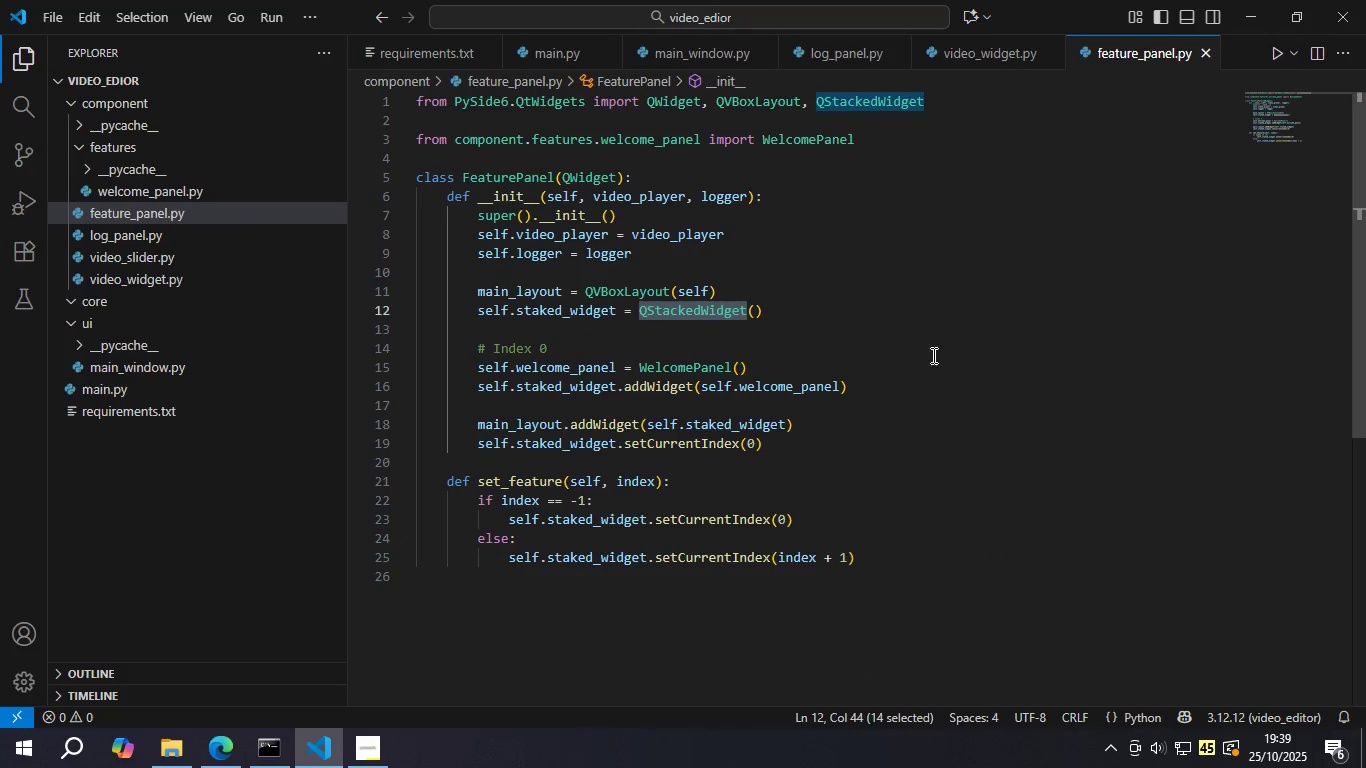 
left_click([932, 355])
 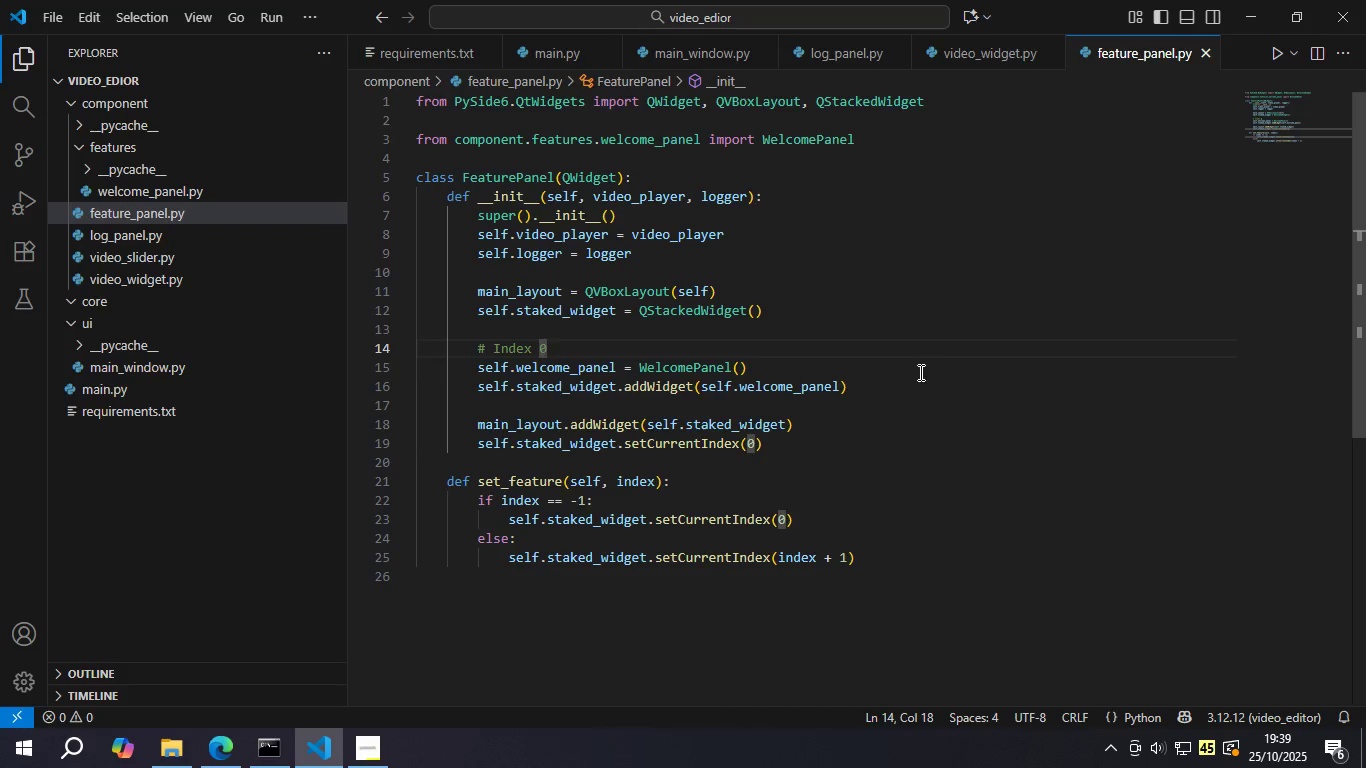 
wait(9.42)
 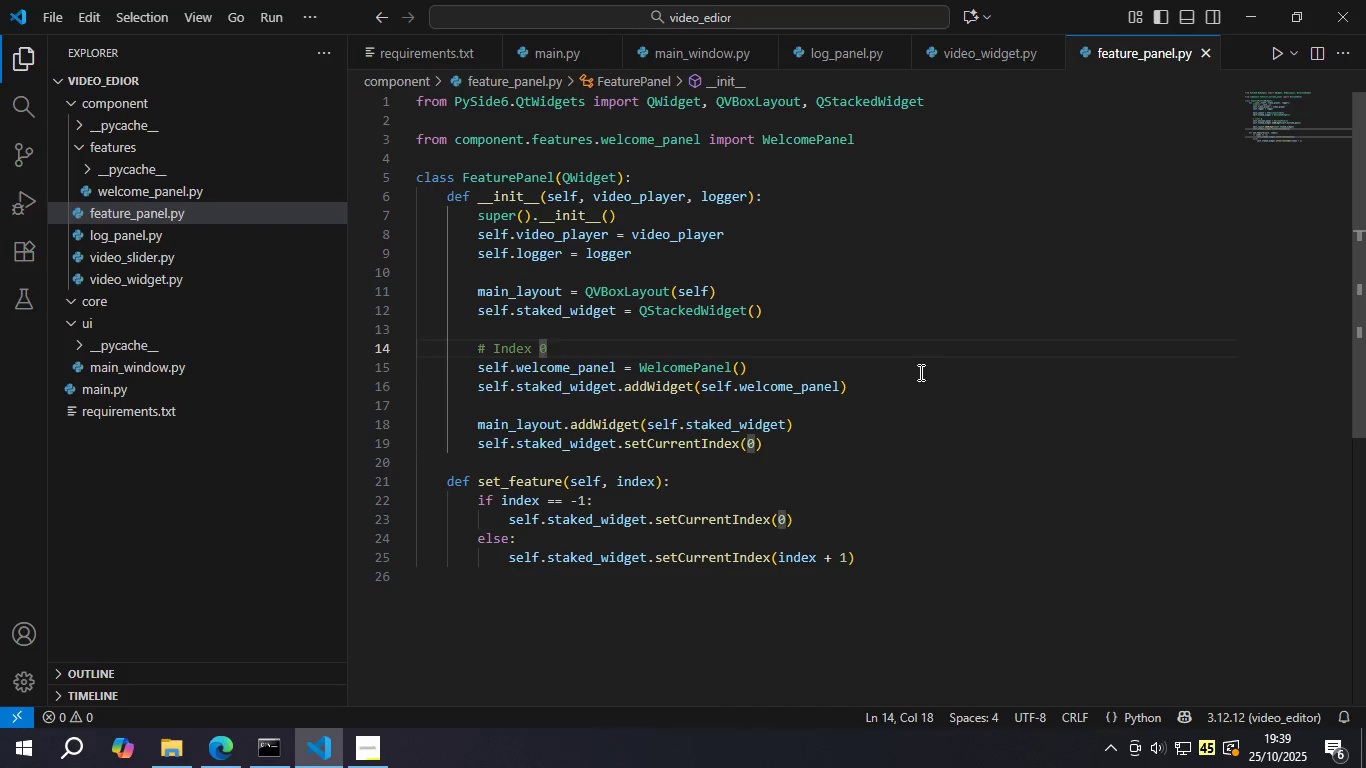 
double_click([712, 428])
 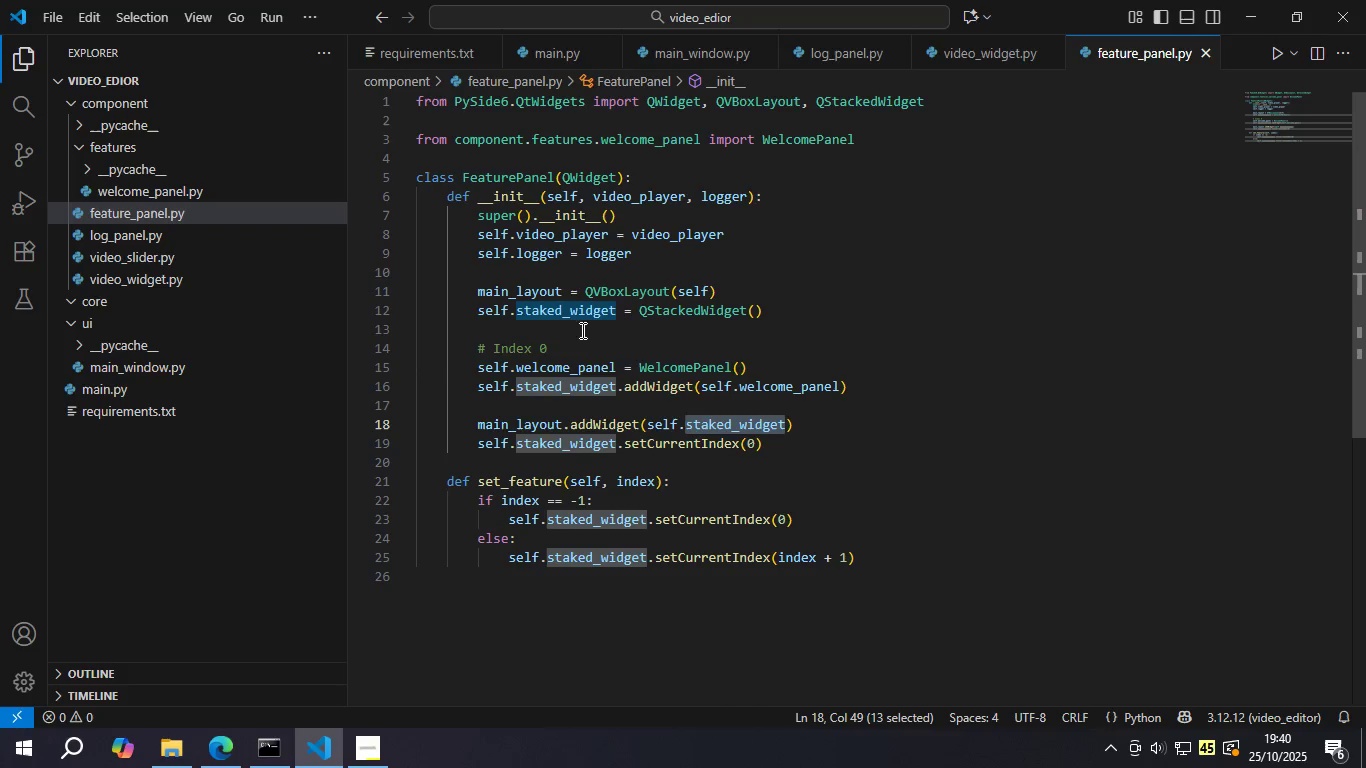 
left_click([538, 308])
 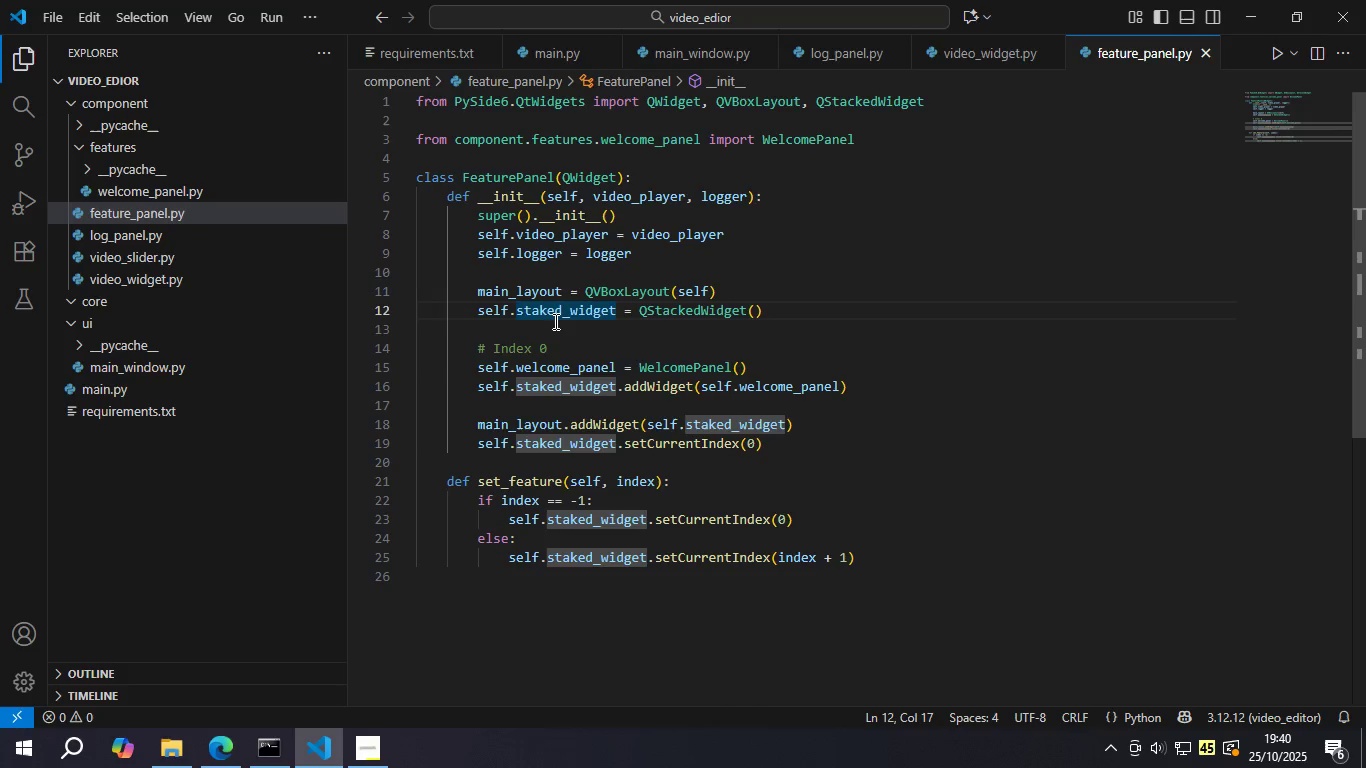 
key(C)
 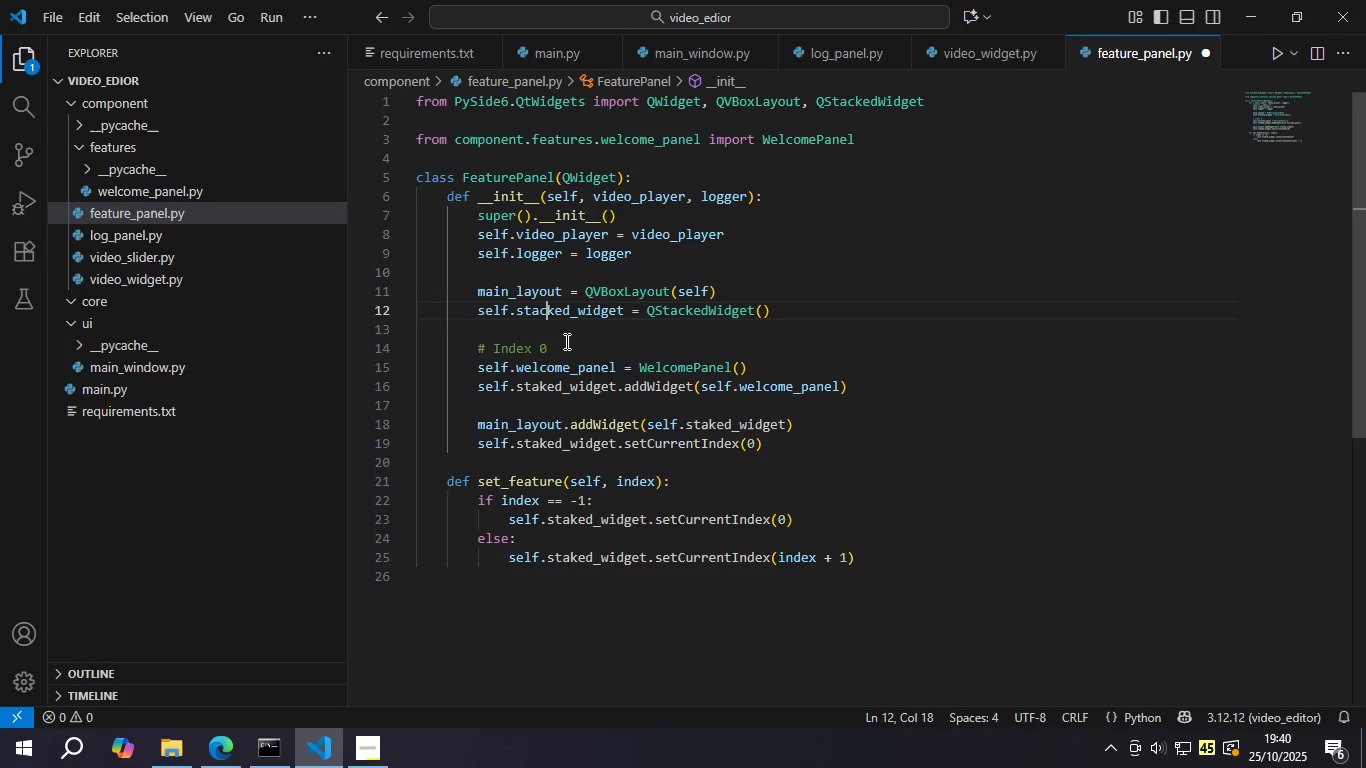 
key(Control+S)
 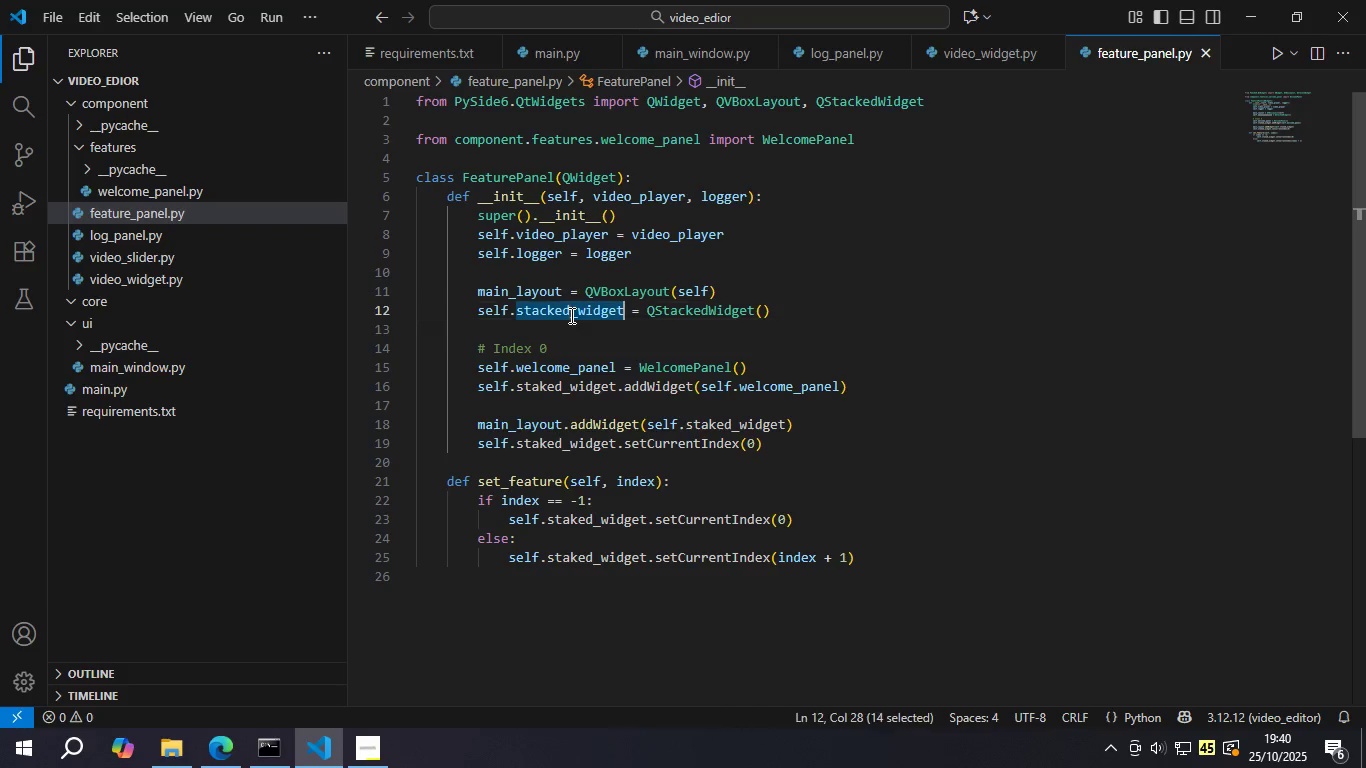 
double_click([570, 315])
 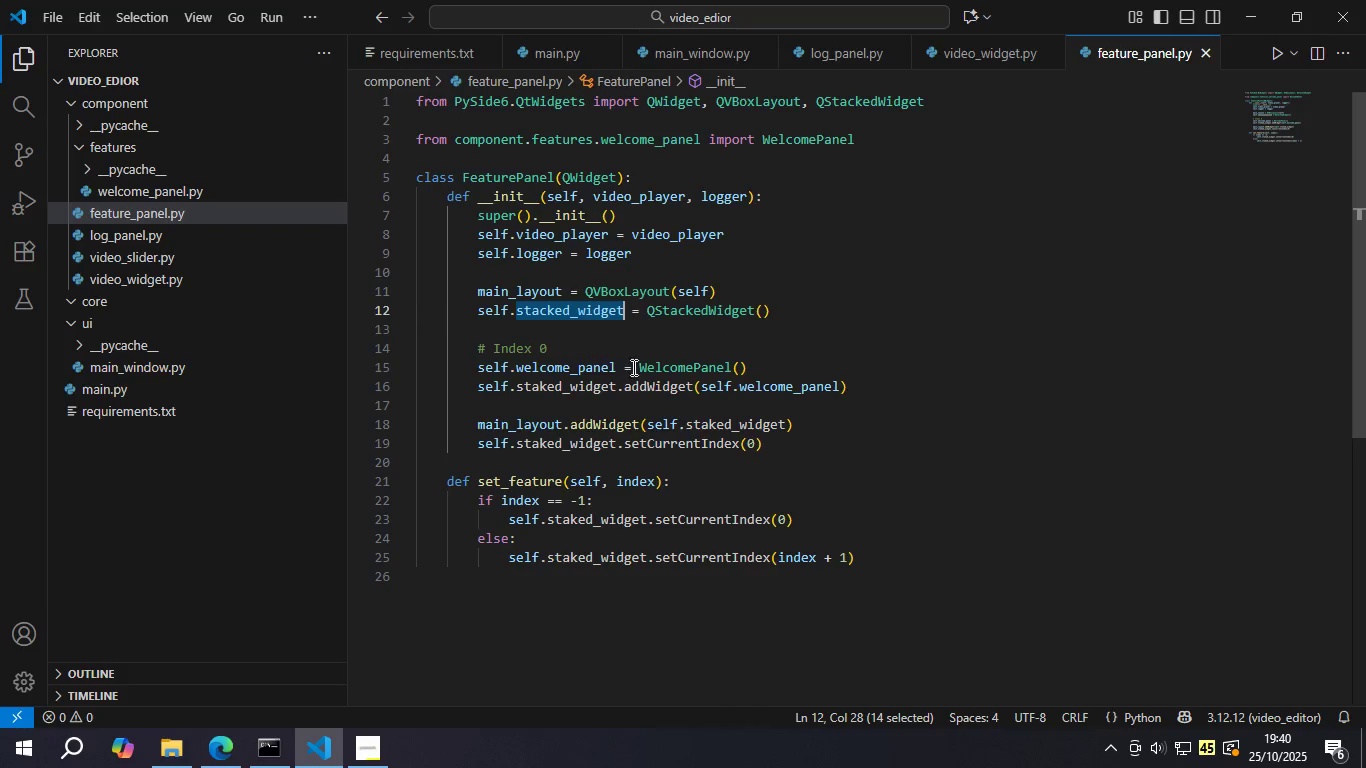 
key(Control+C)
 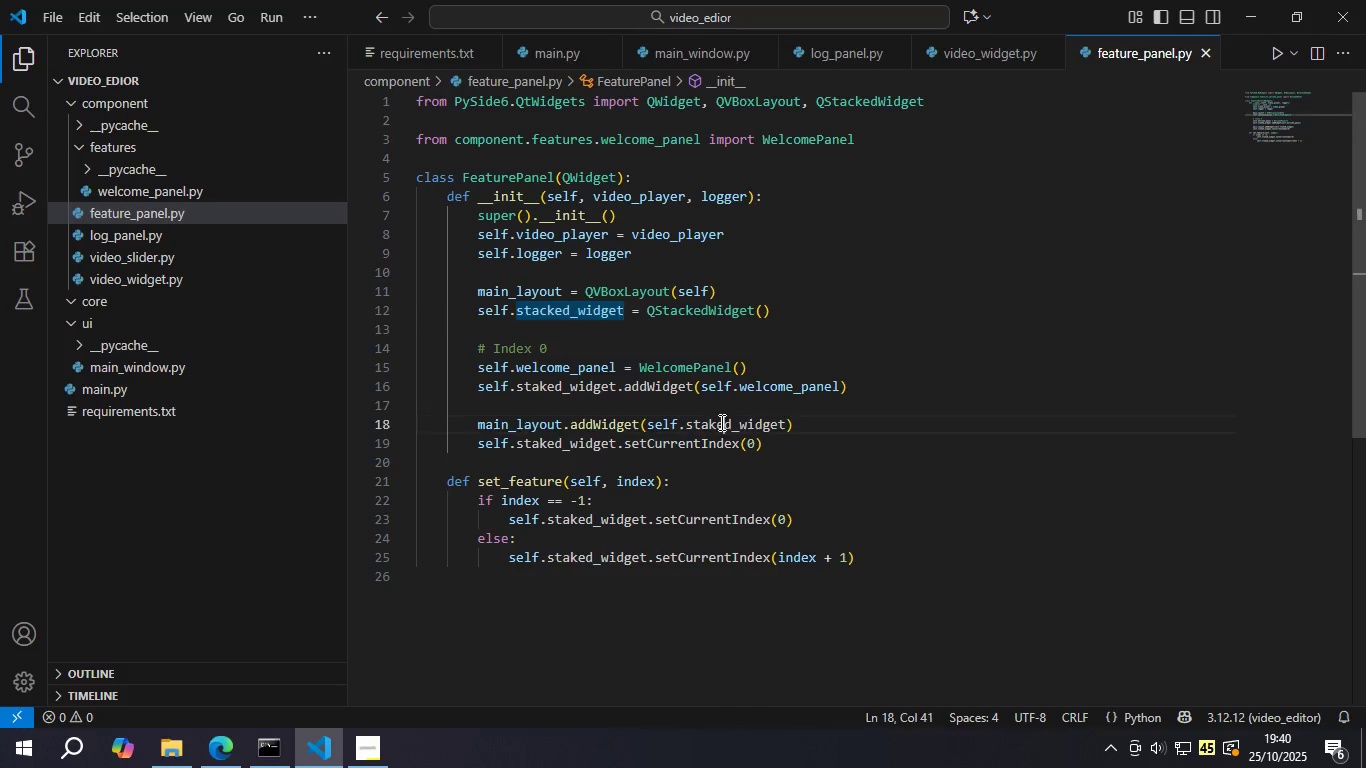 
double_click([720, 422])
 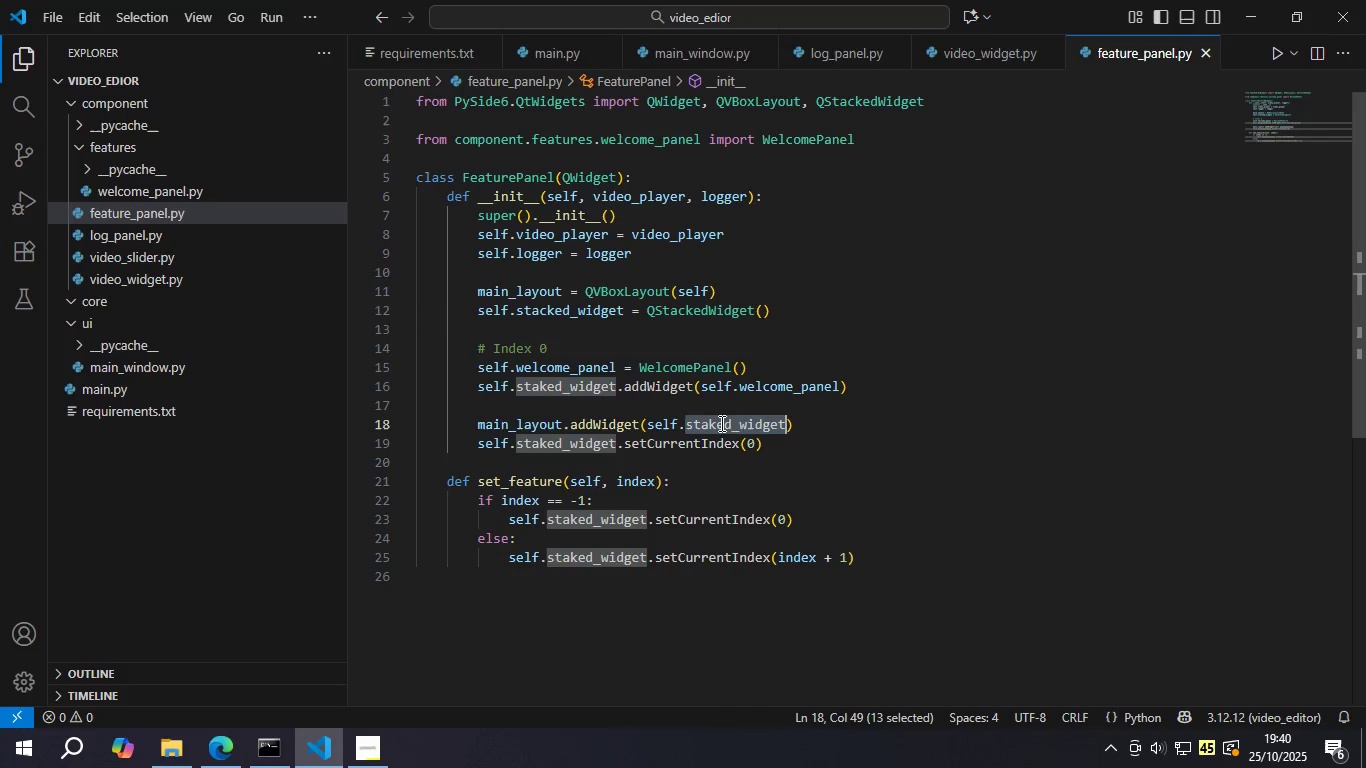 
key(Control+V)
 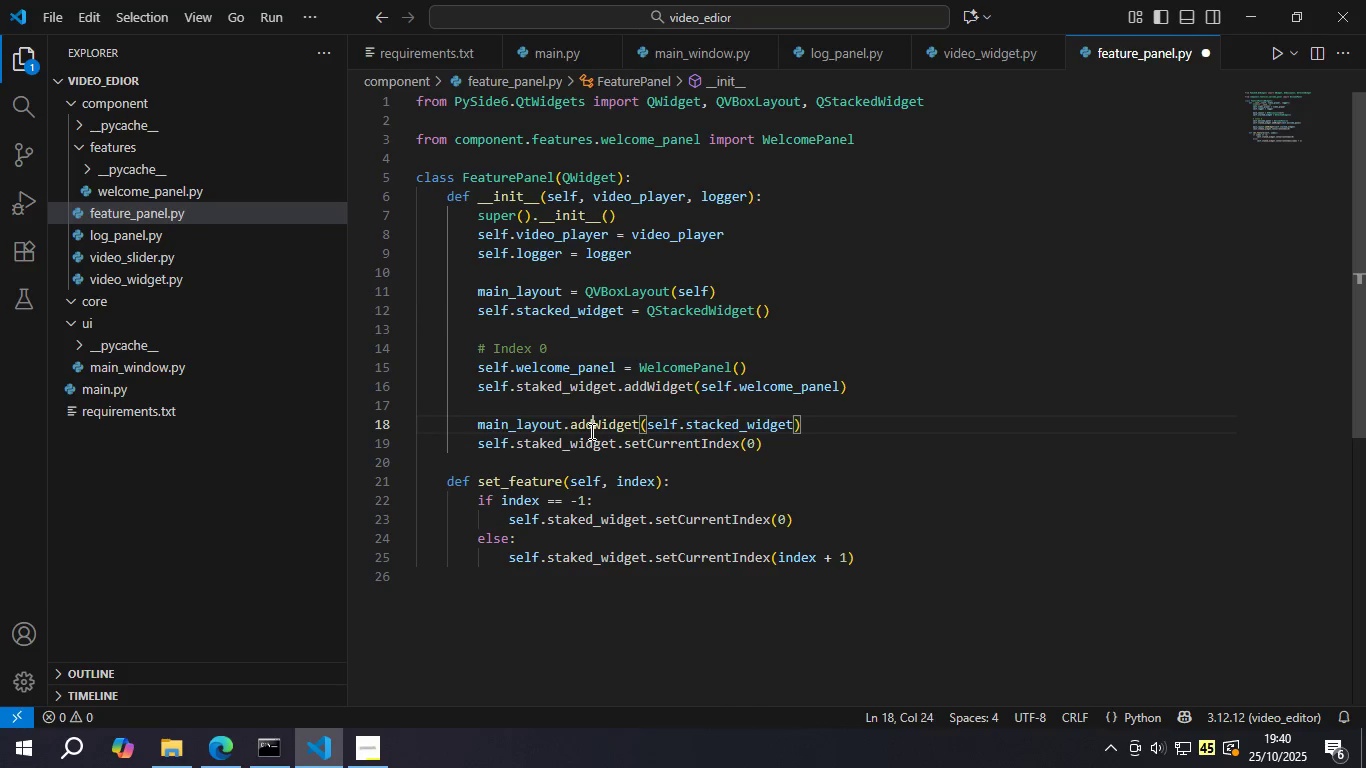 
double_click([590, 431])
 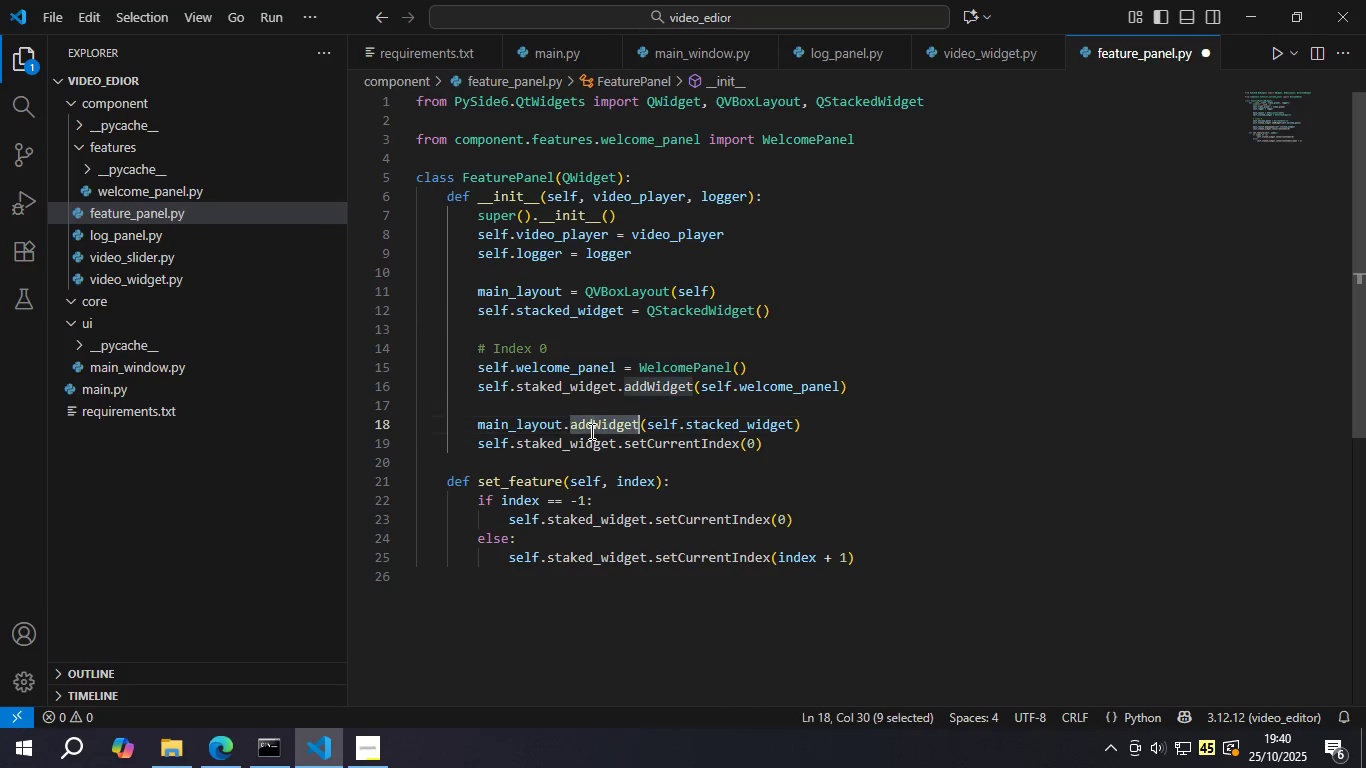 
key(Control+V)
 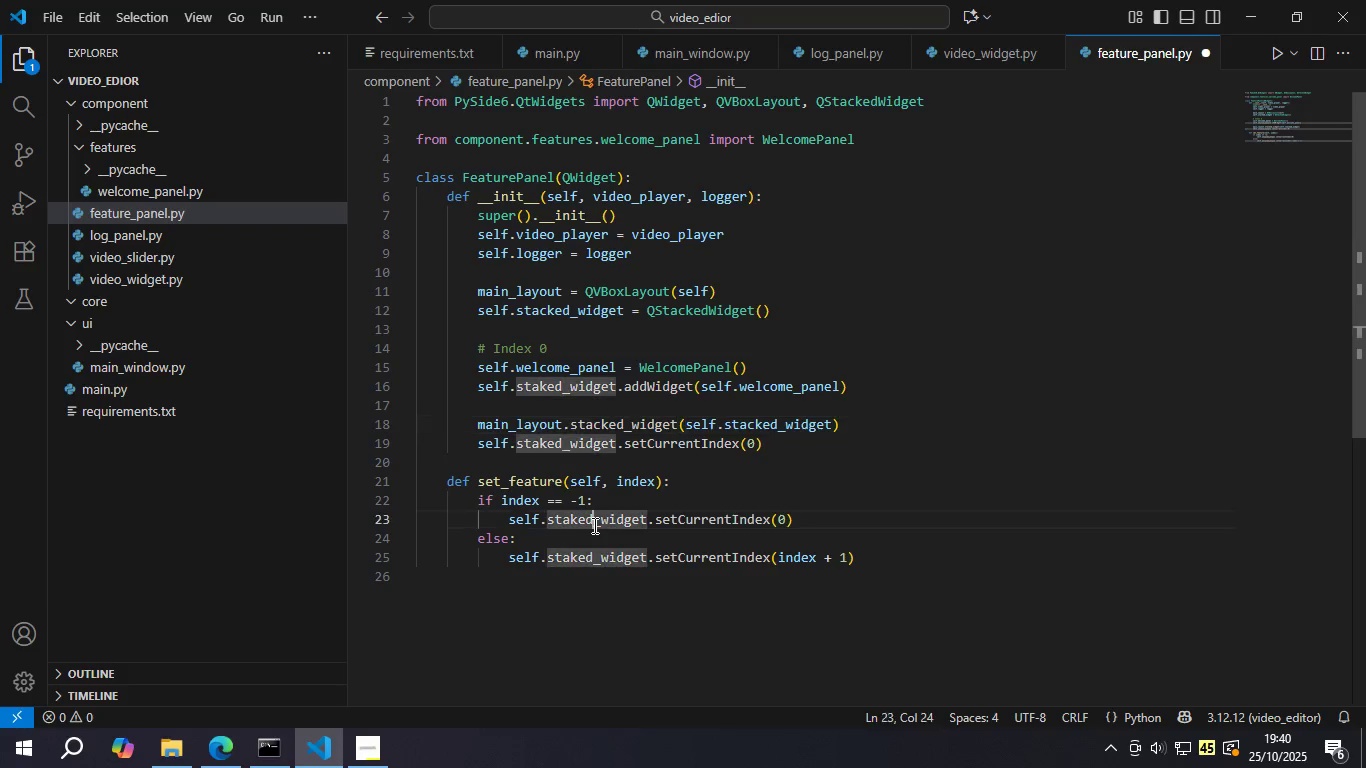 
double_click([593, 525])
 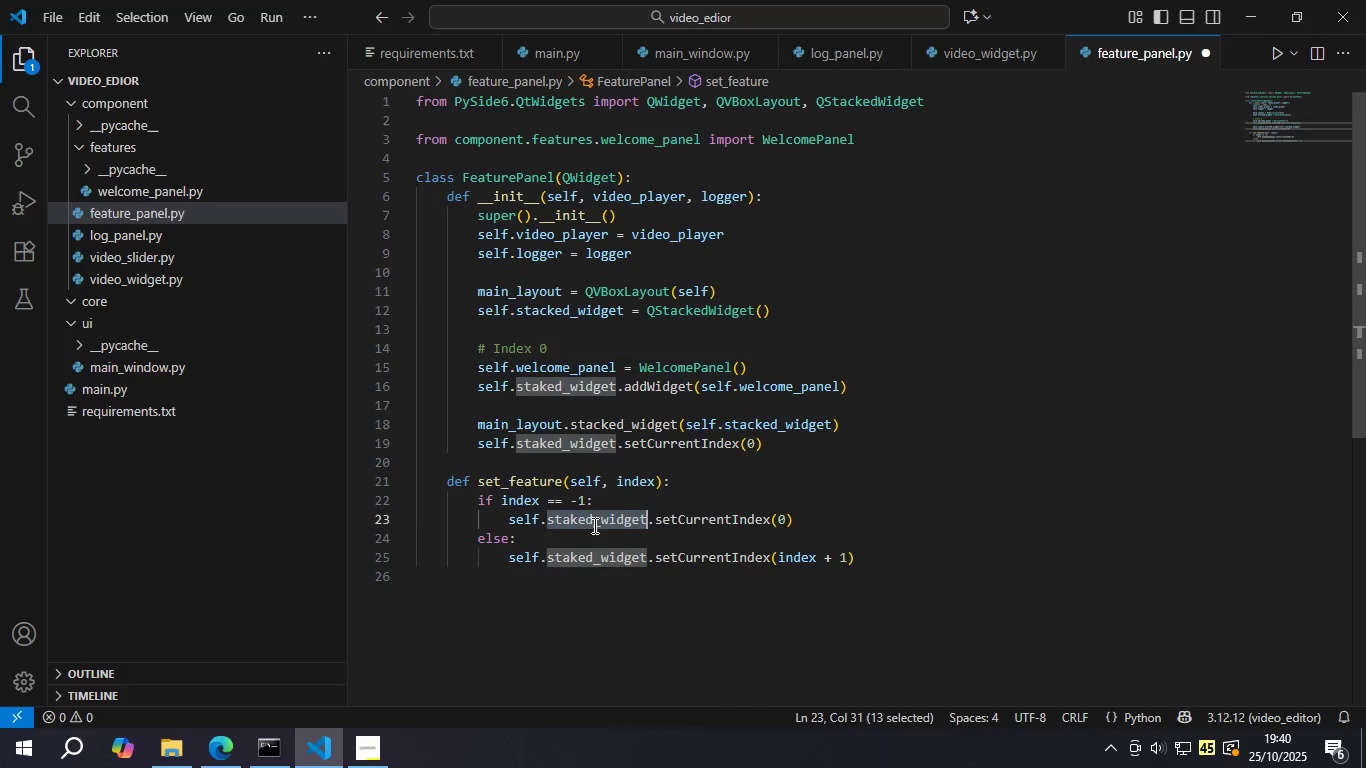 
key(Control+V)
 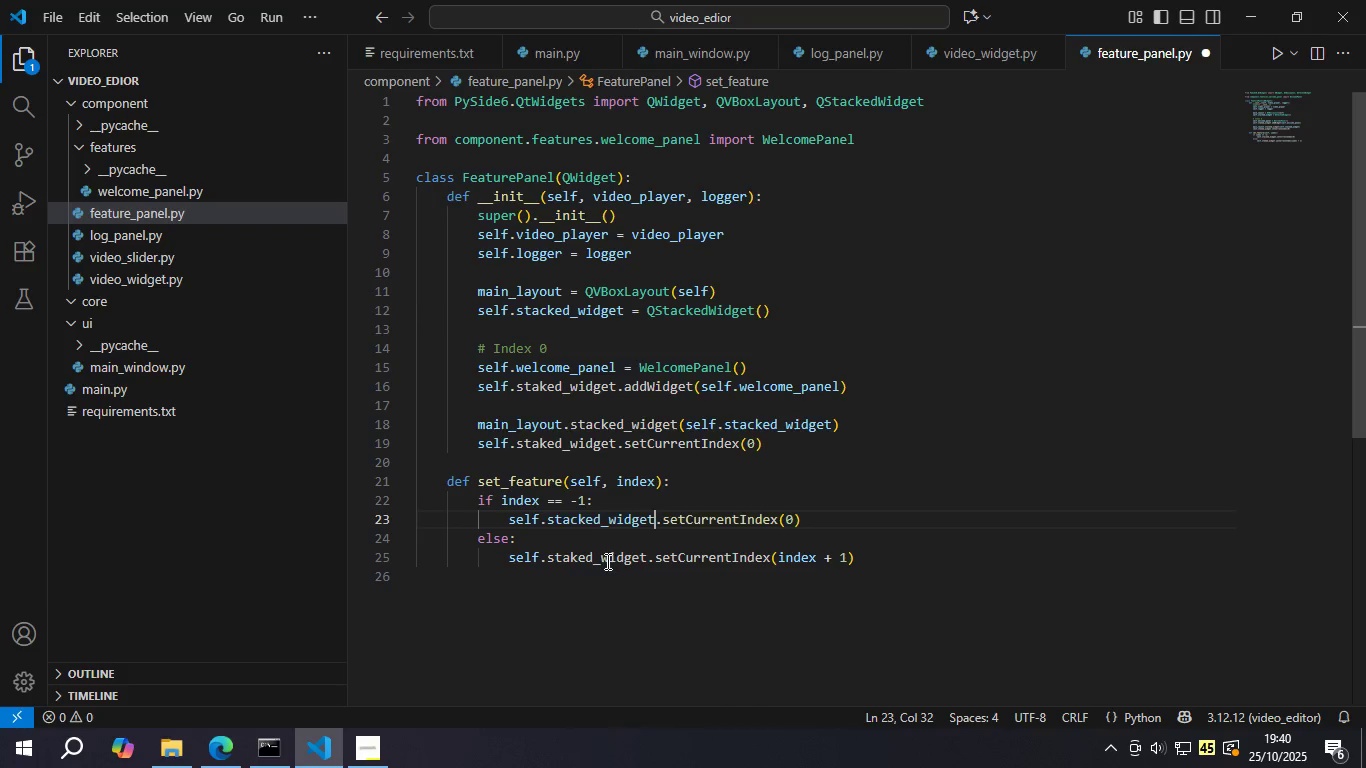 
left_click([606, 561])
 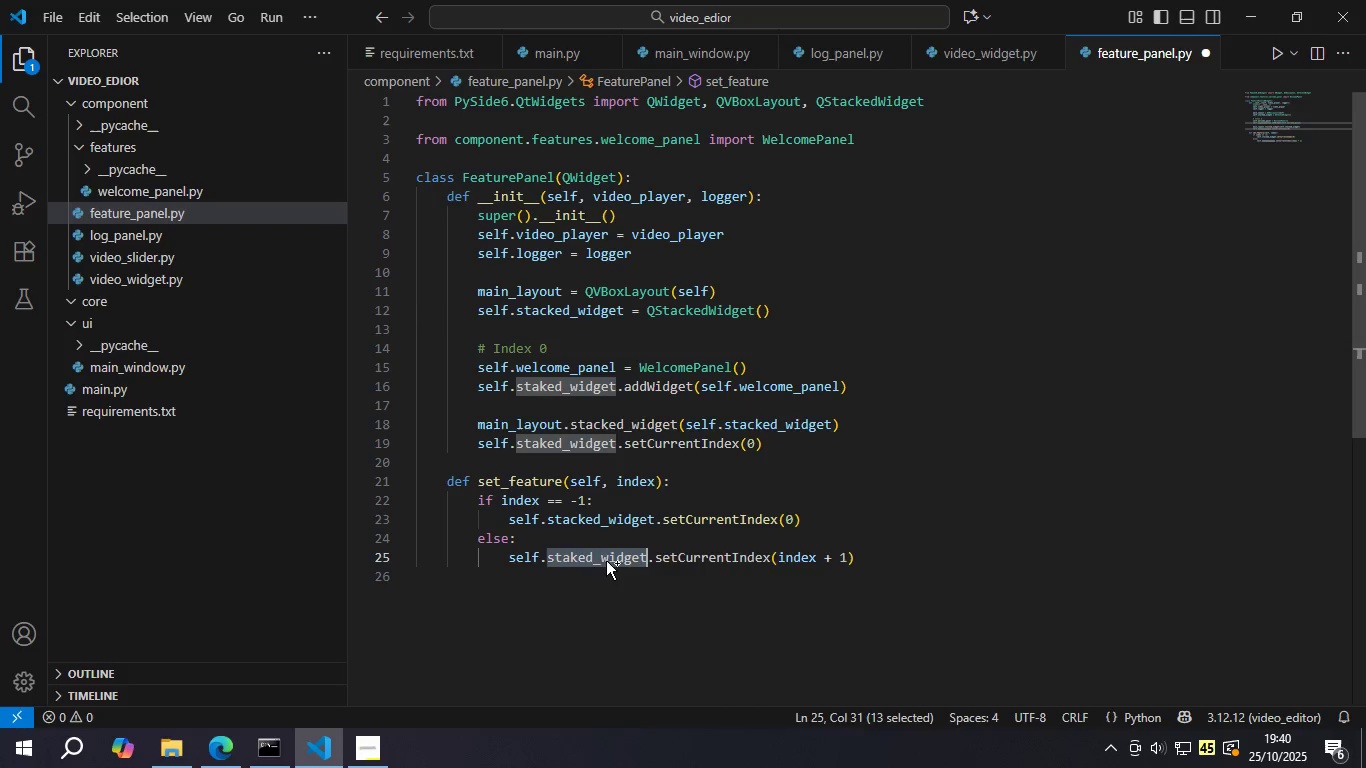 
double_click([606, 561])
 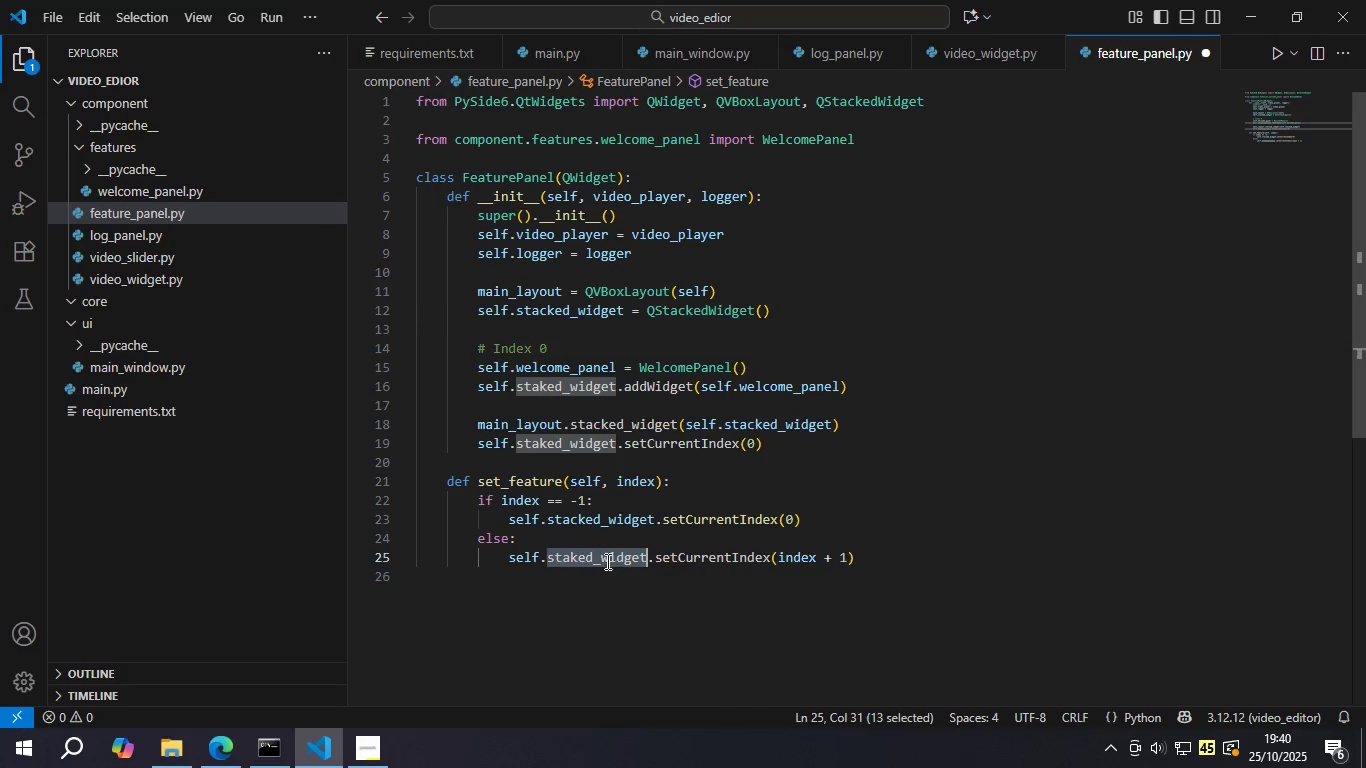 
key(Control+V)
 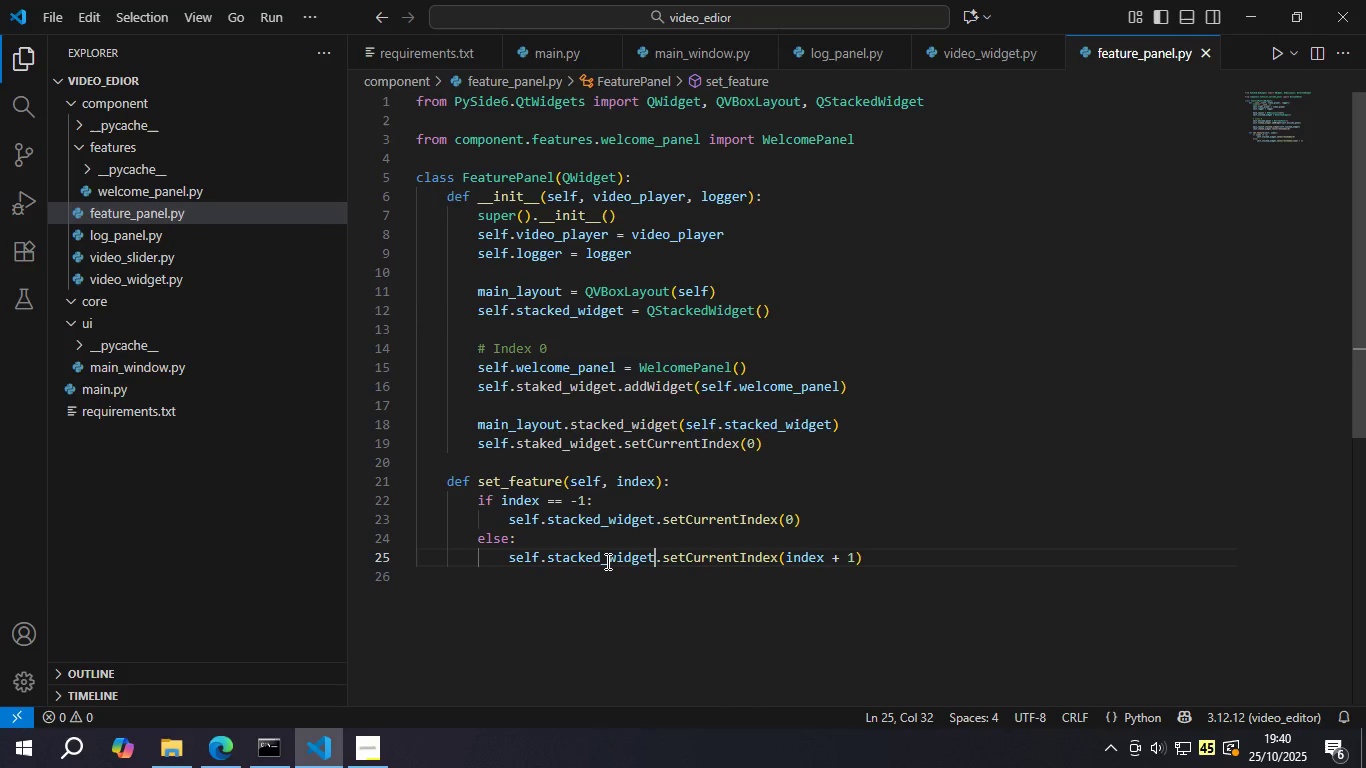 
key(Control+S)
 